 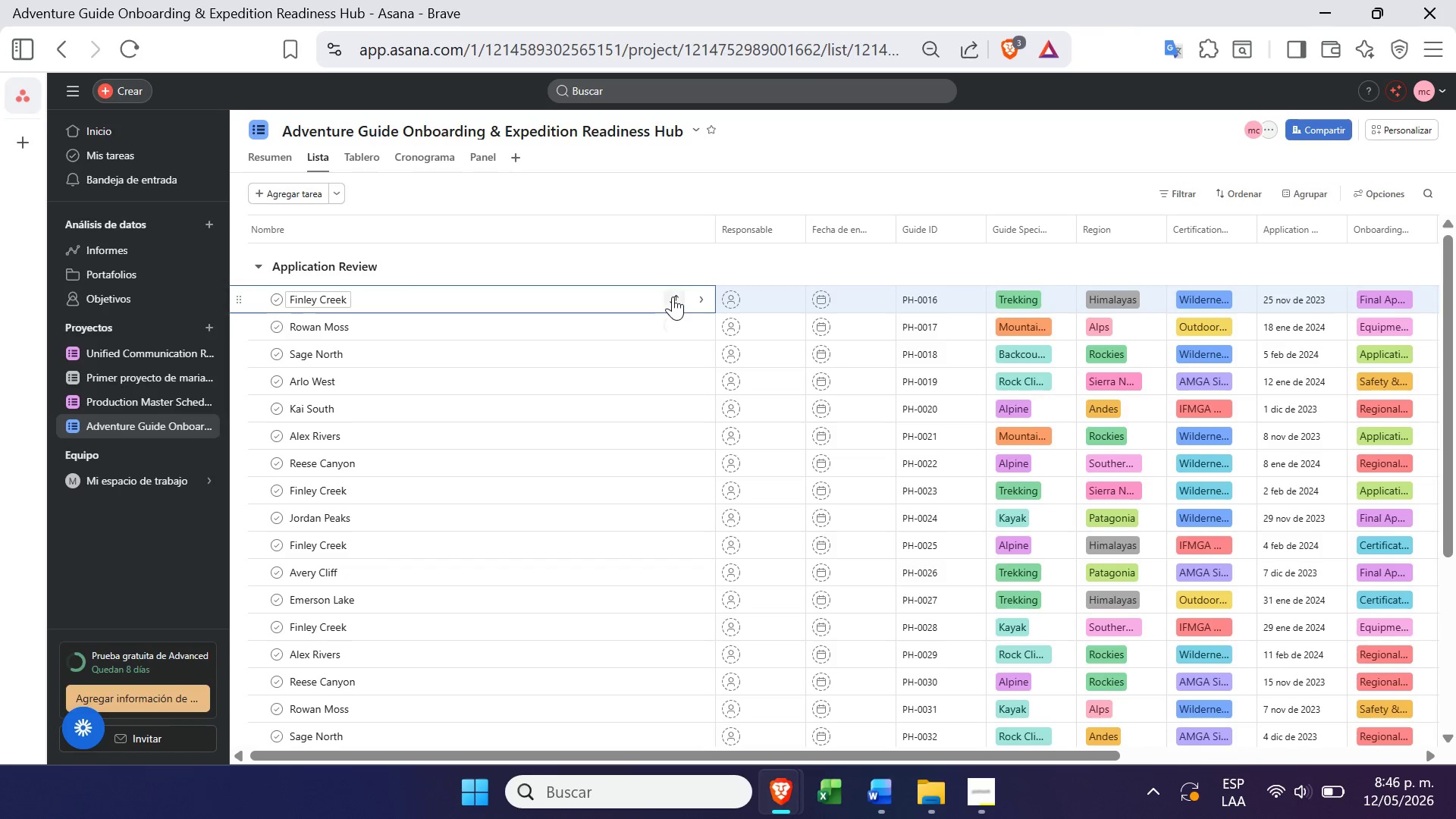 
left_click([610, 429])
 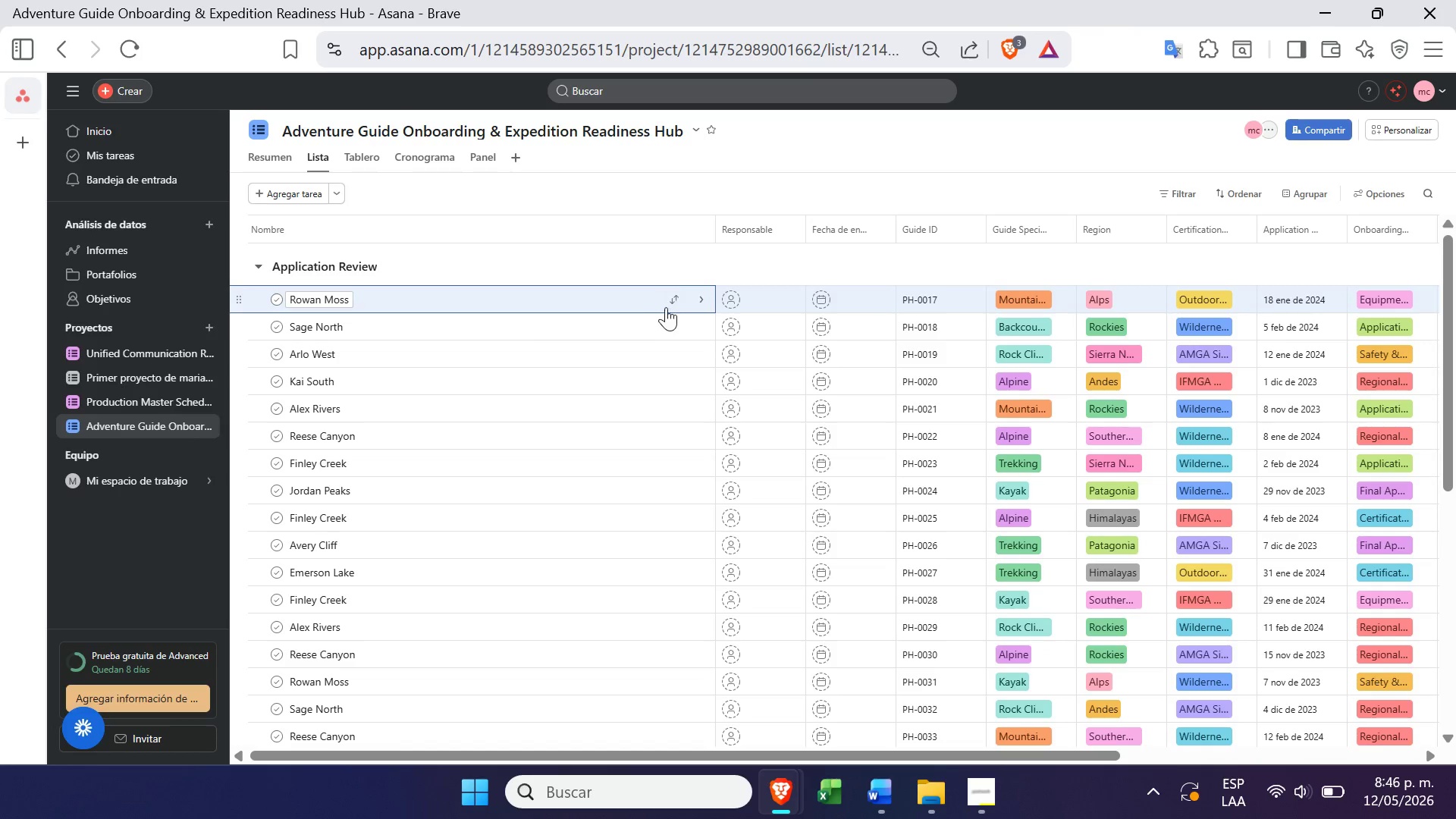 
left_click([676, 299])
 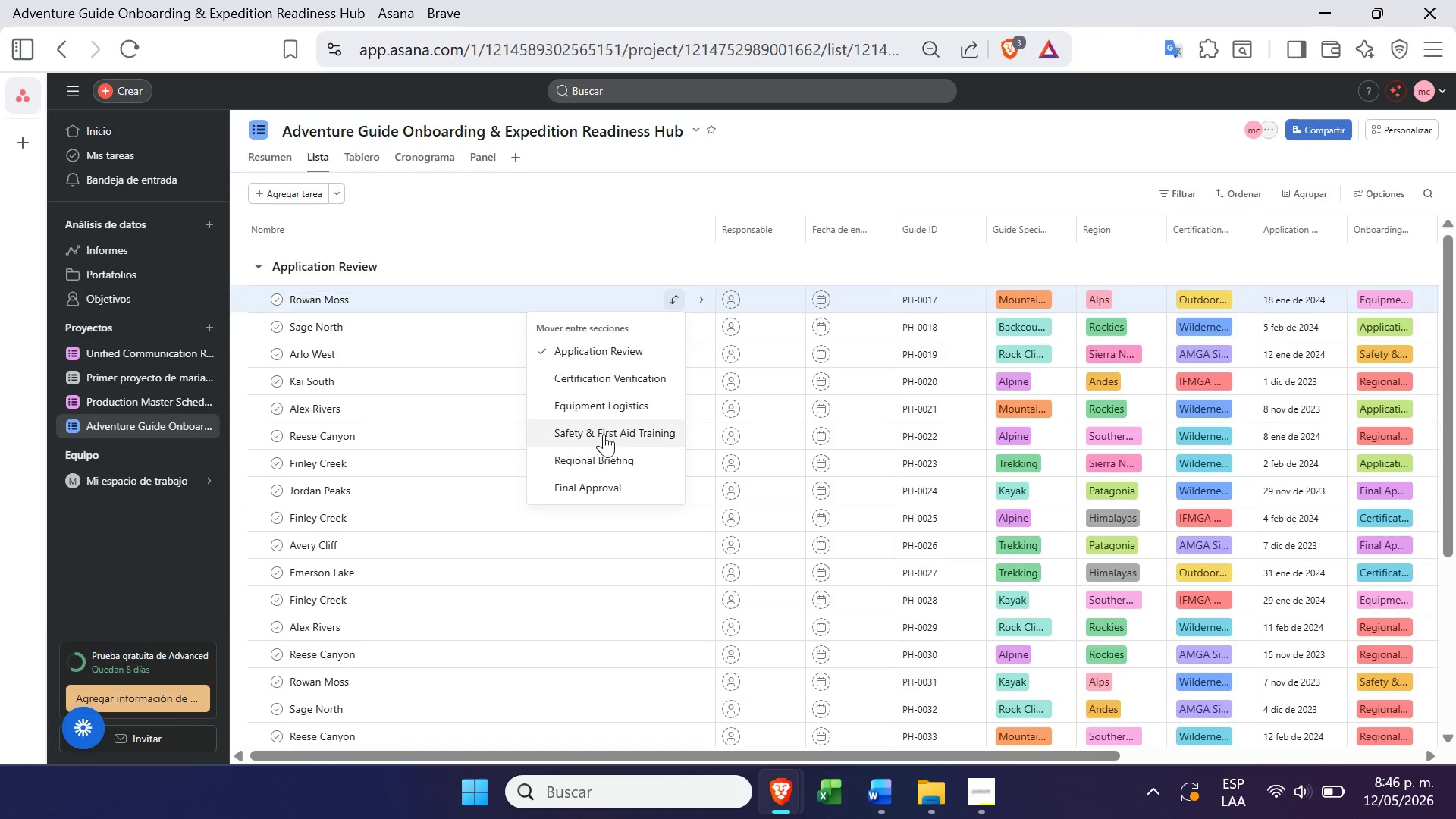 
left_click([604, 434])
 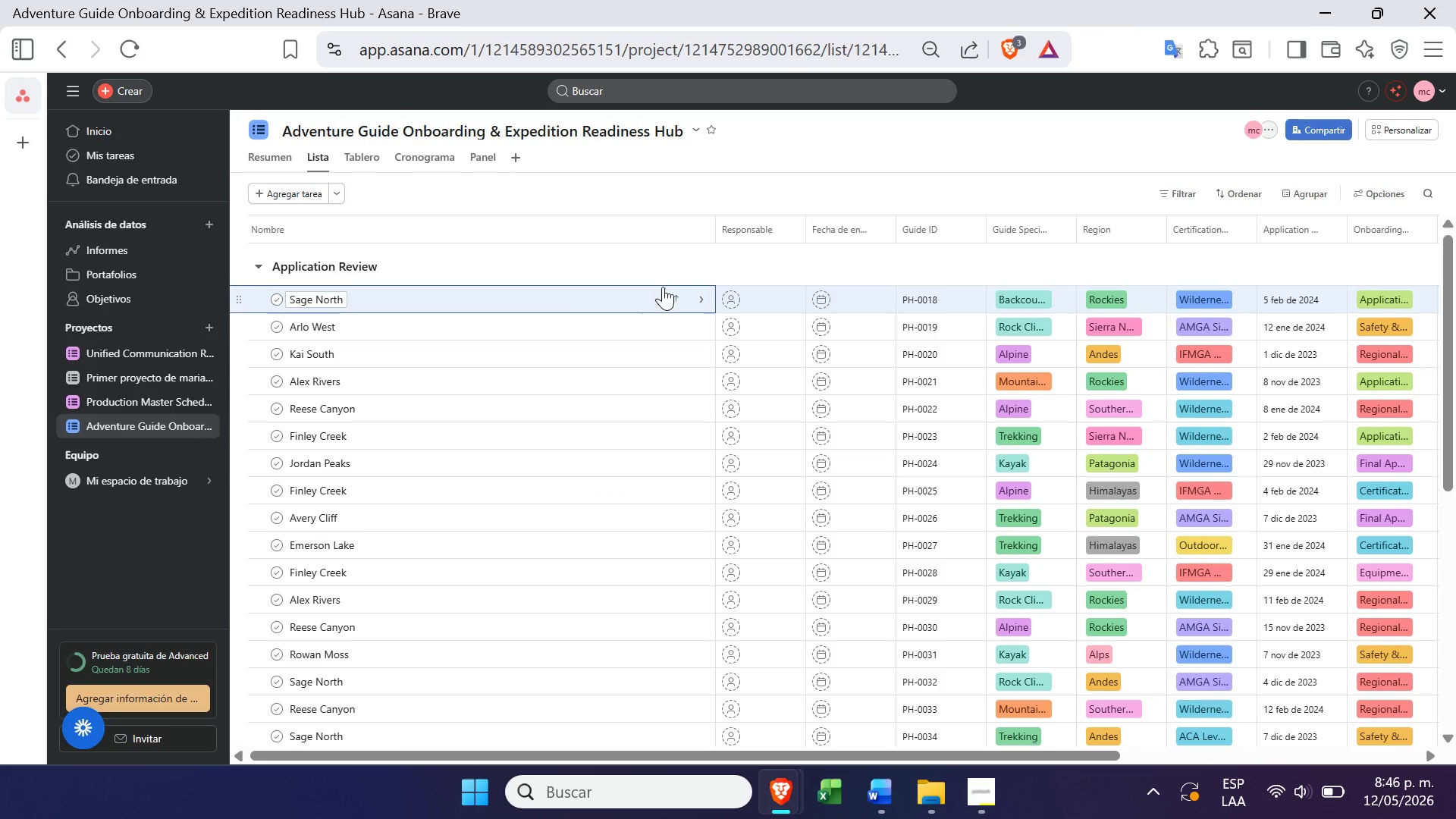 
left_click([672, 300])
 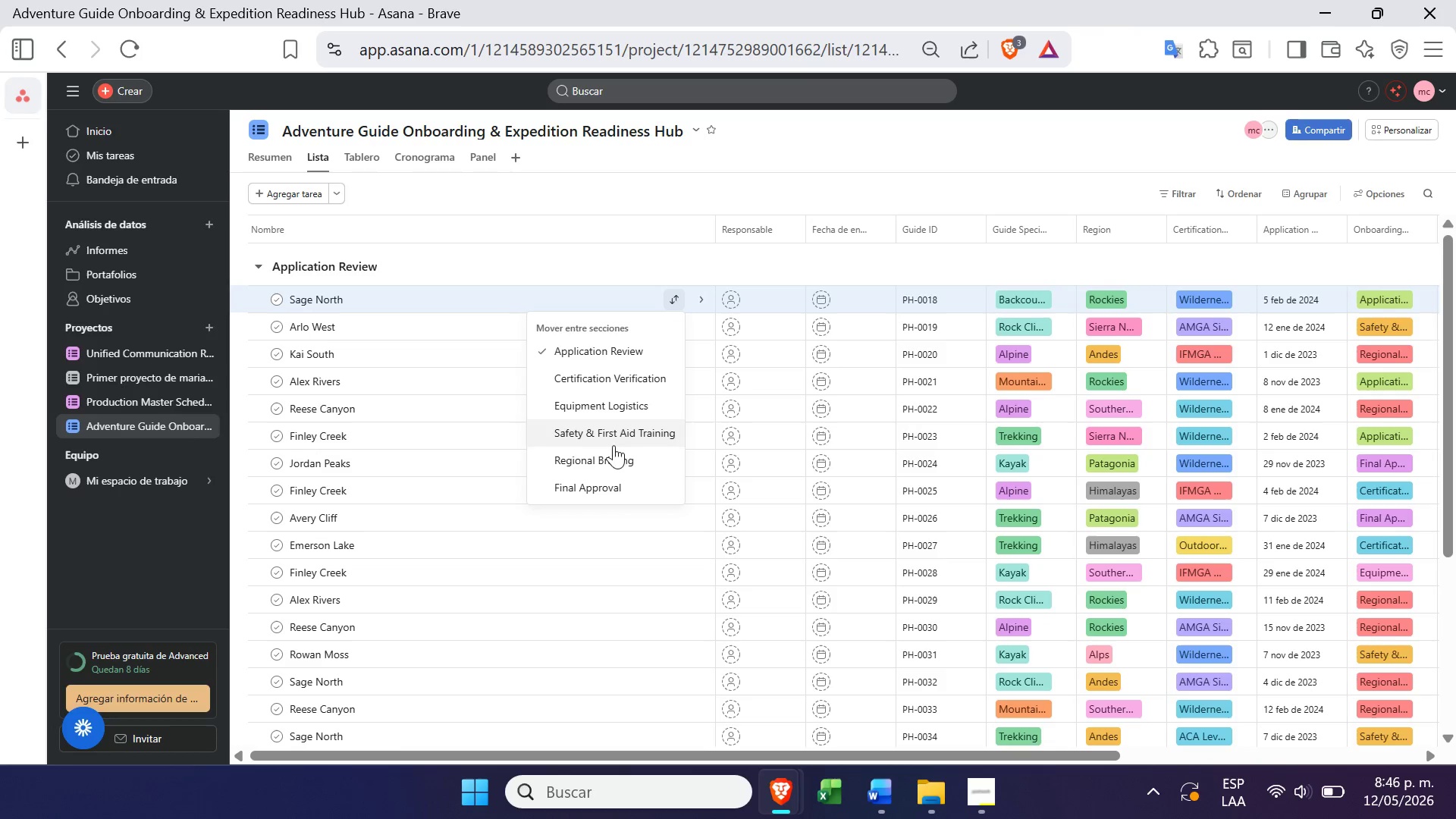 
left_click([610, 453])
 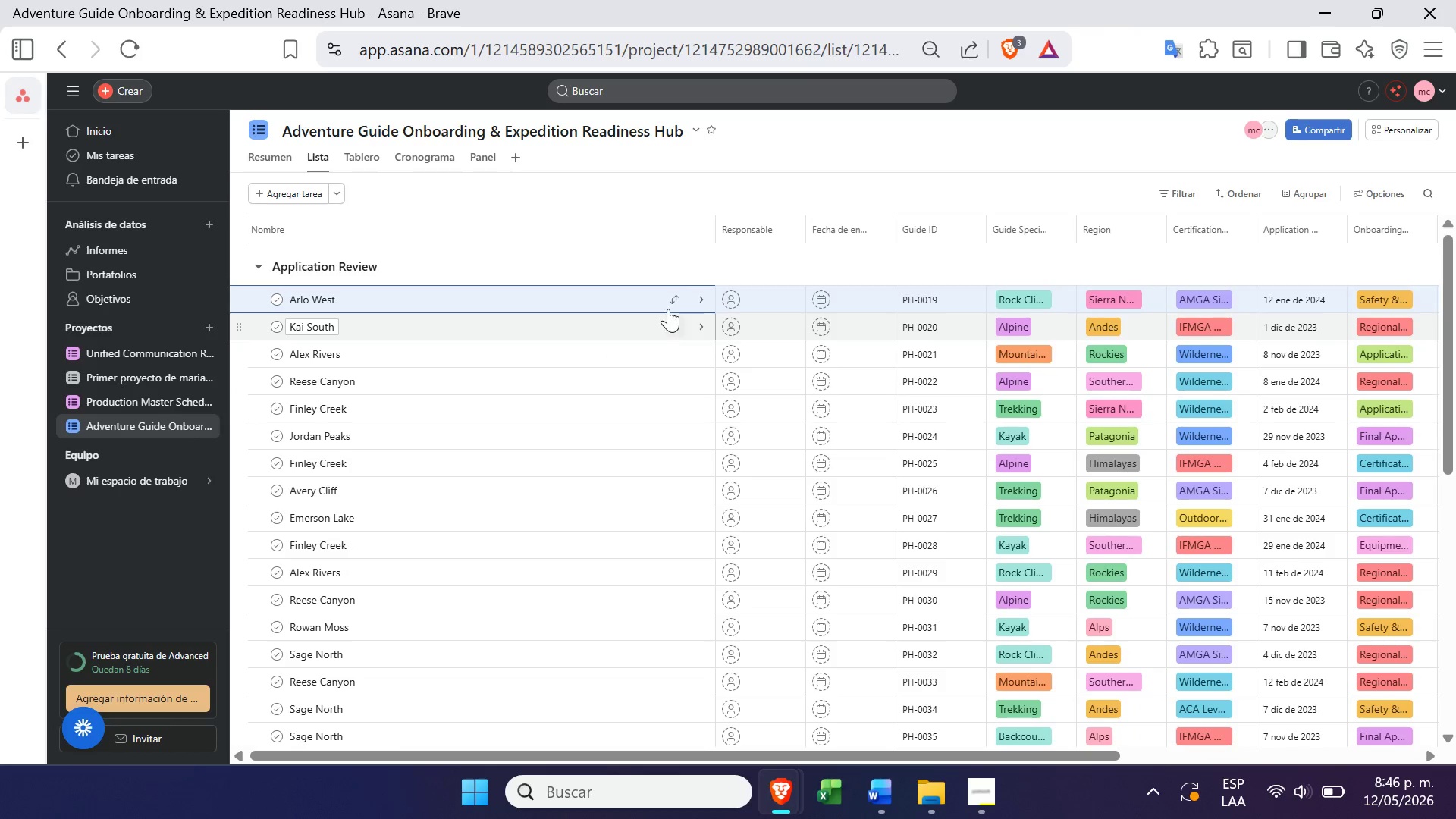 
left_click([671, 296])
 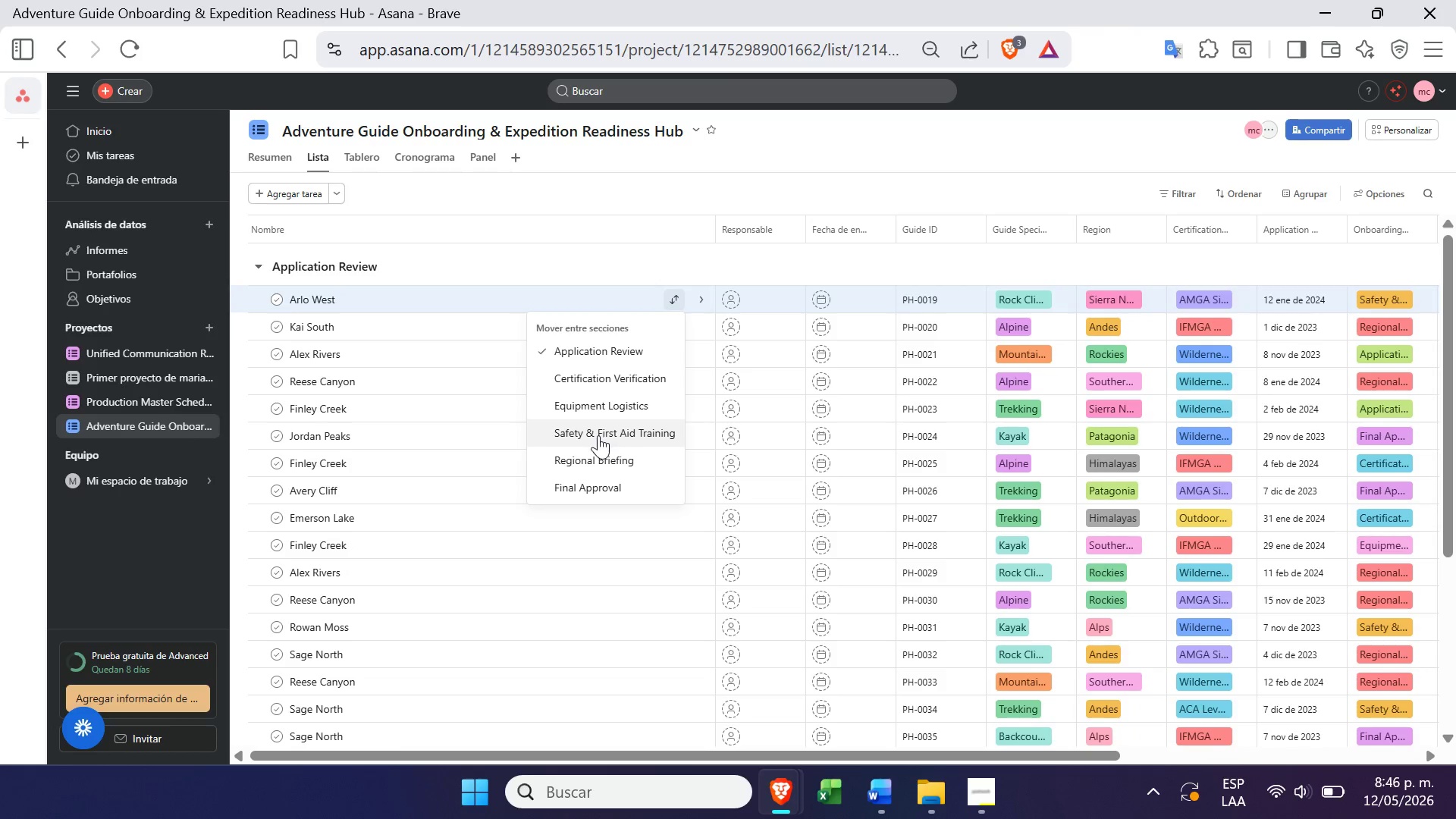 
left_click([589, 453])
 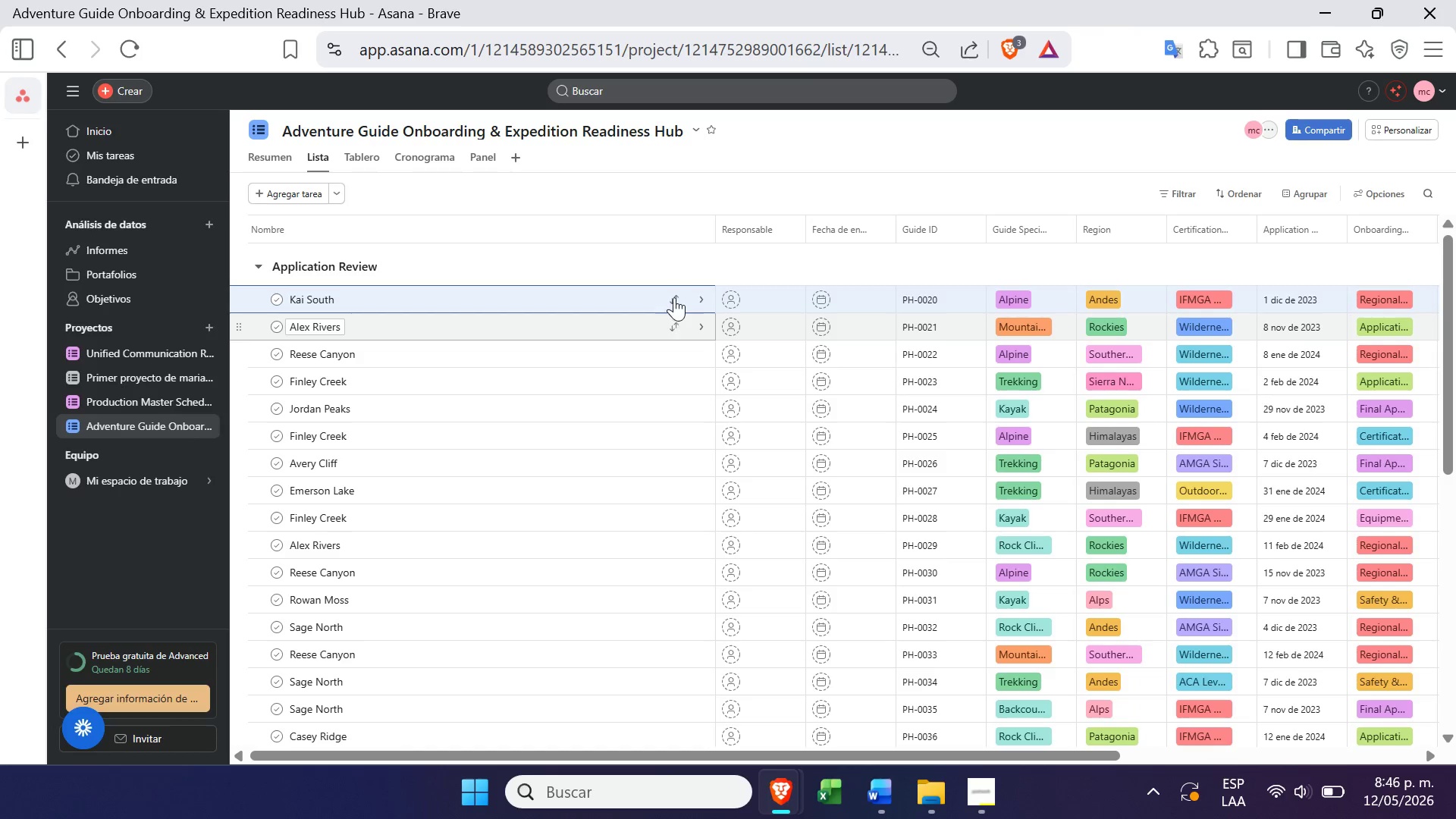 
left_click([675, 293])
 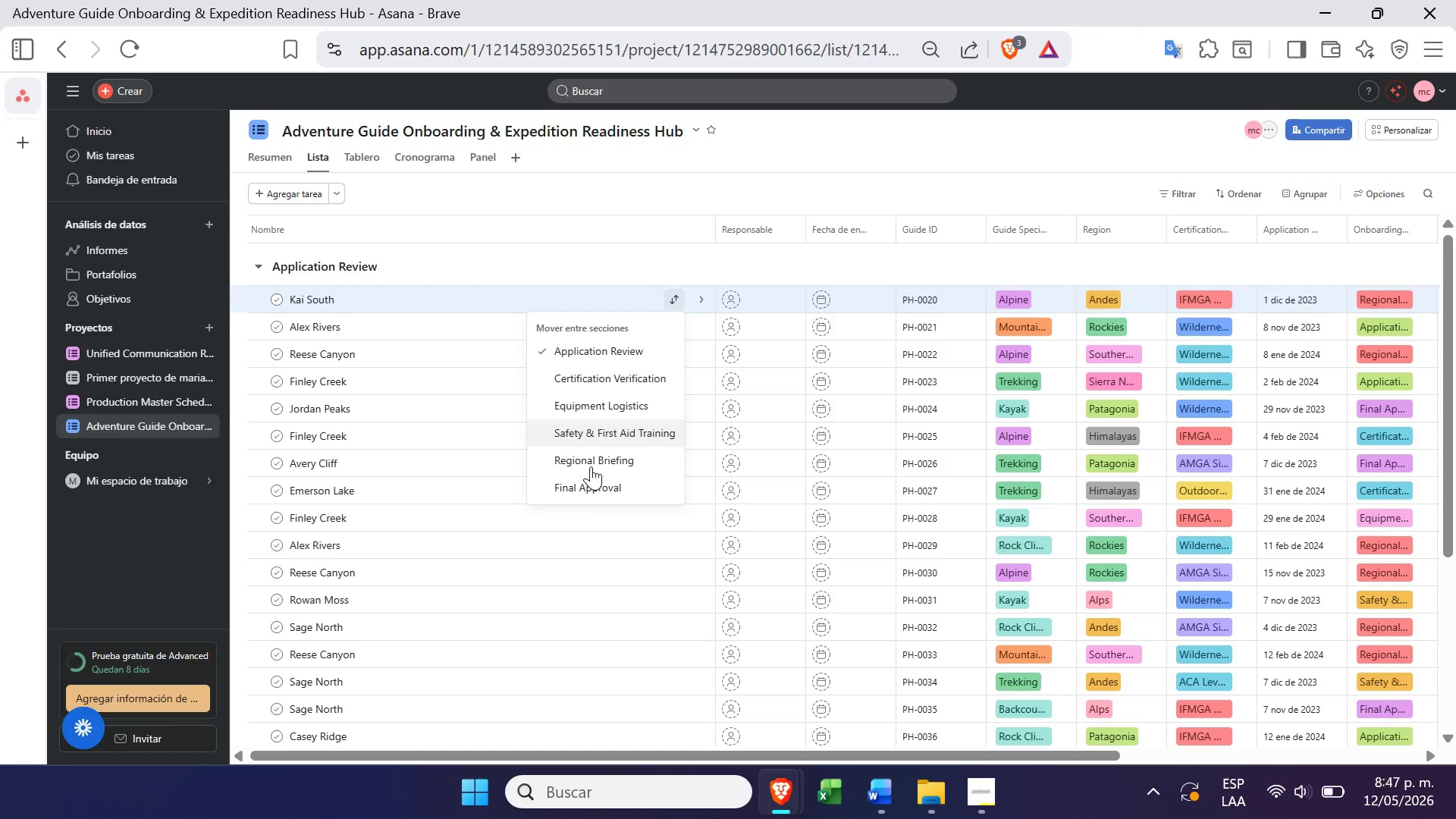 
left_click([582, 482])
 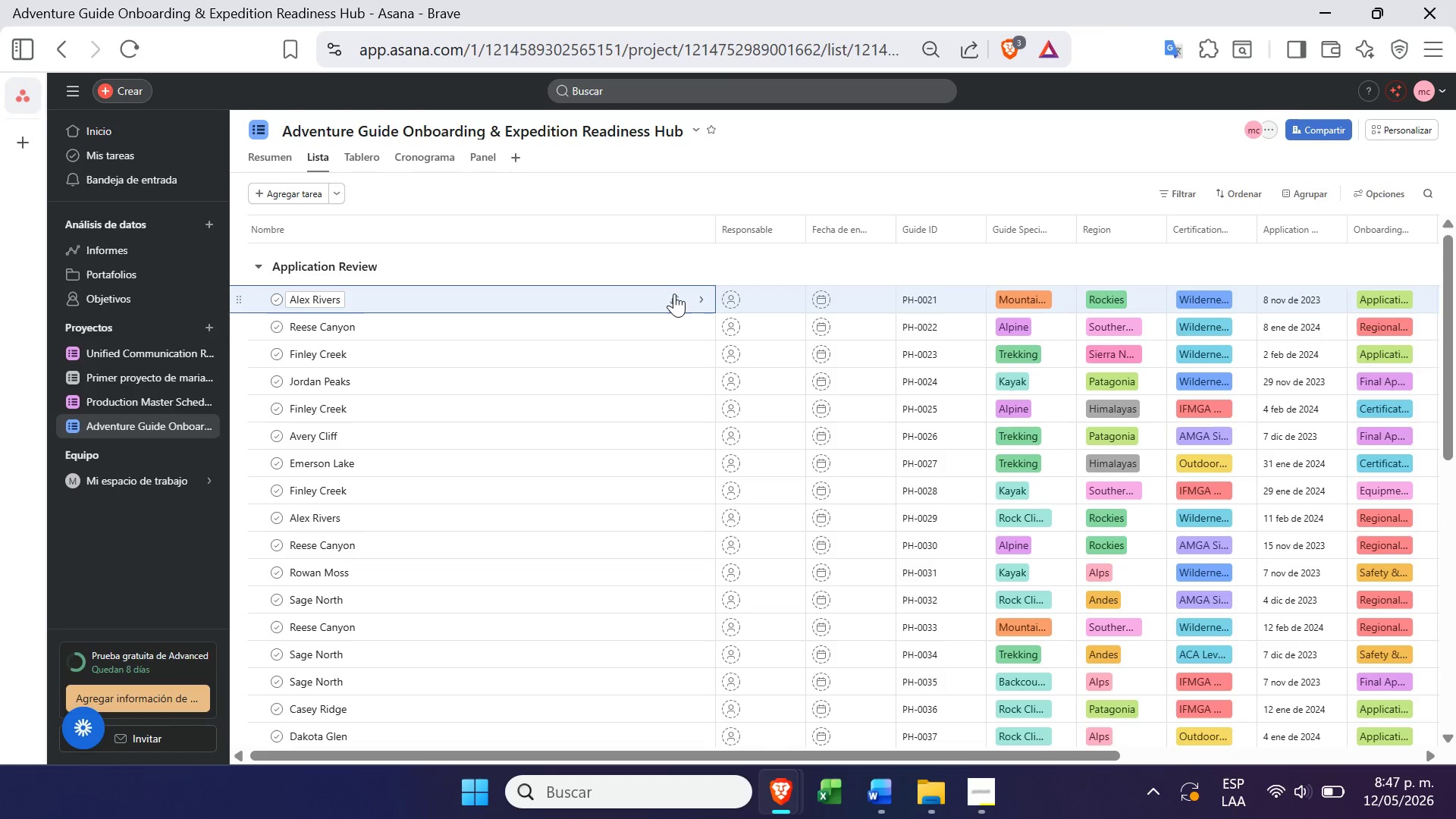 
left_click([674, 290])
 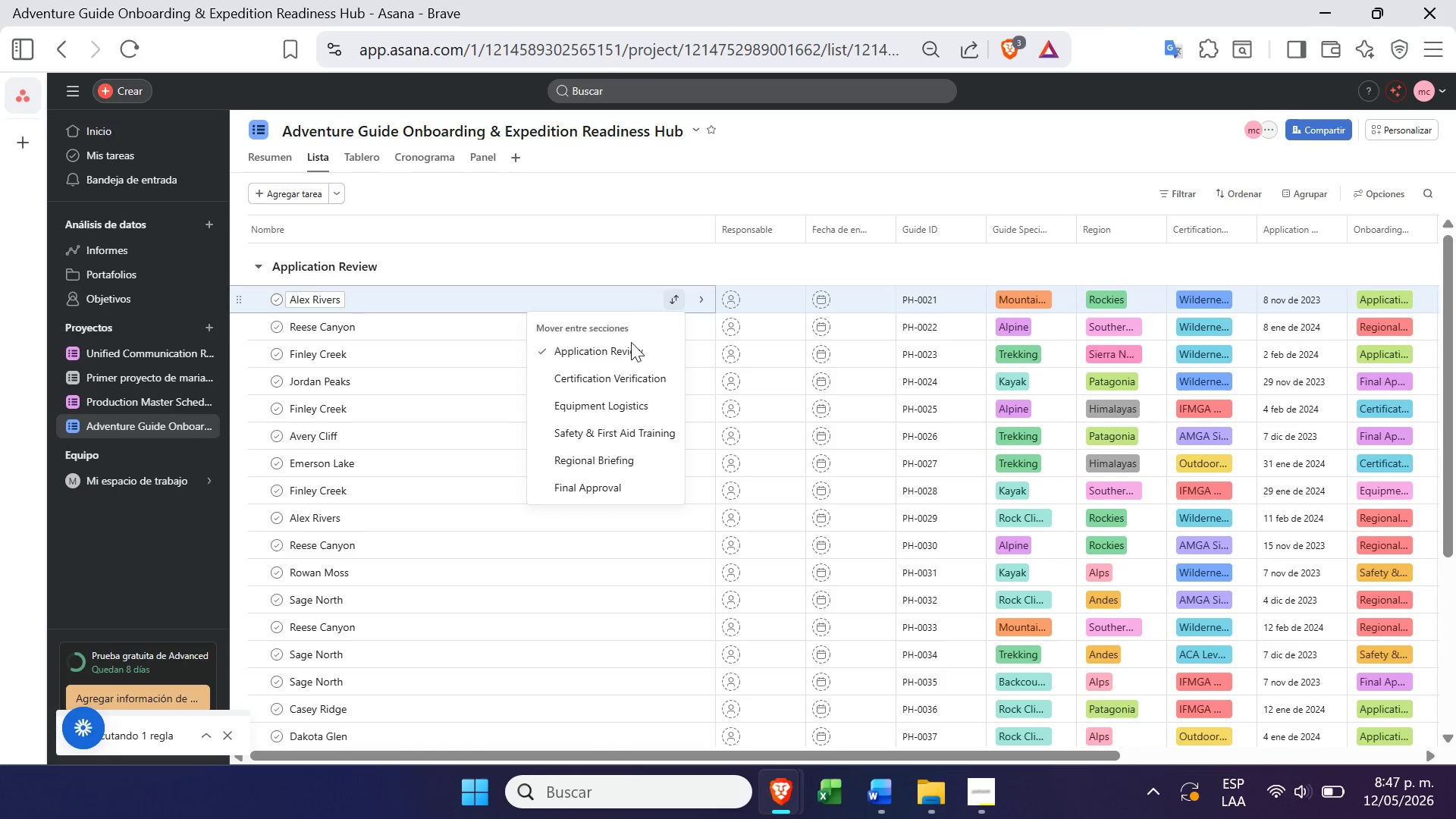 
left_click([582, 411])
 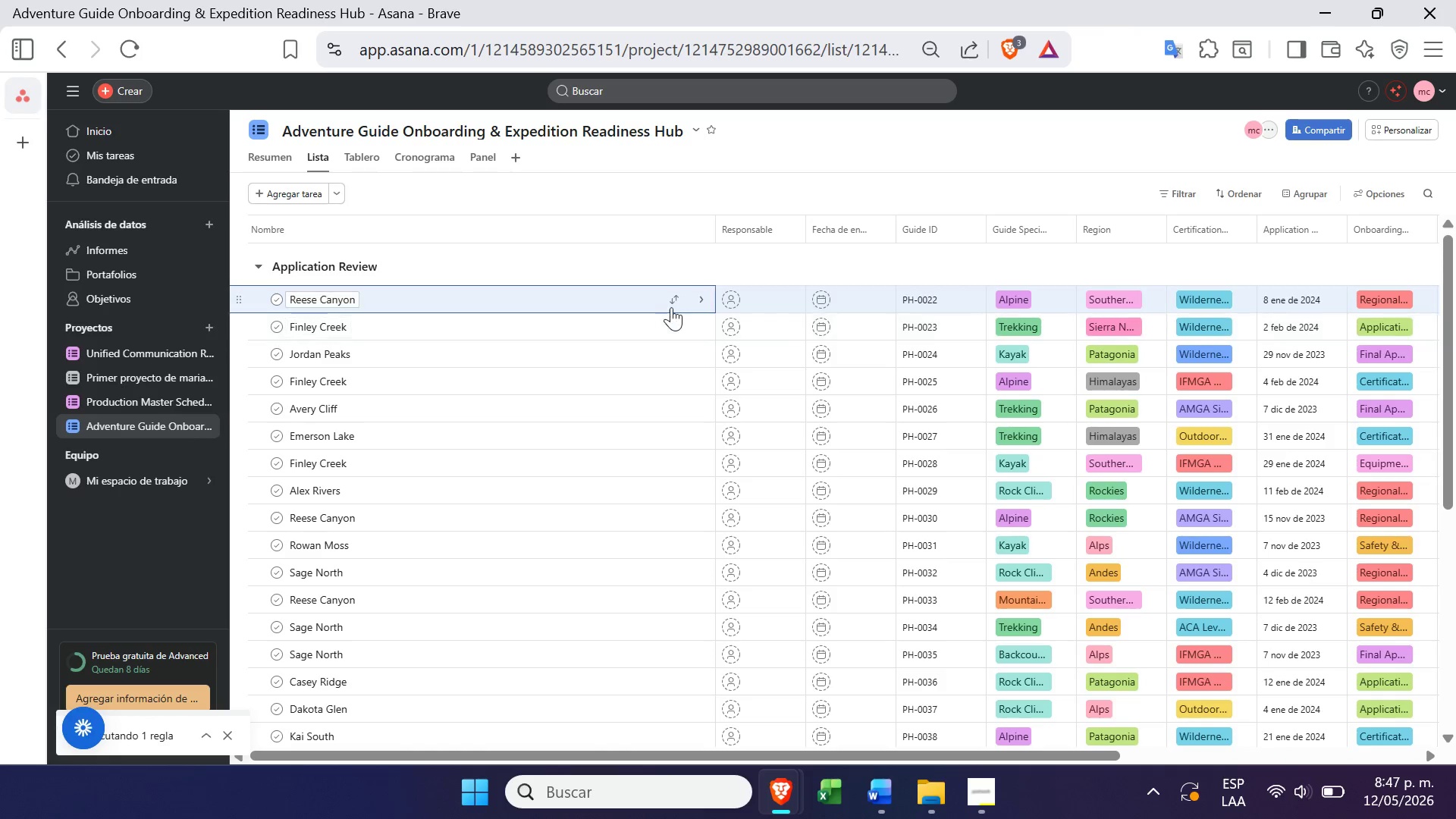 
left_click([672, 298])
 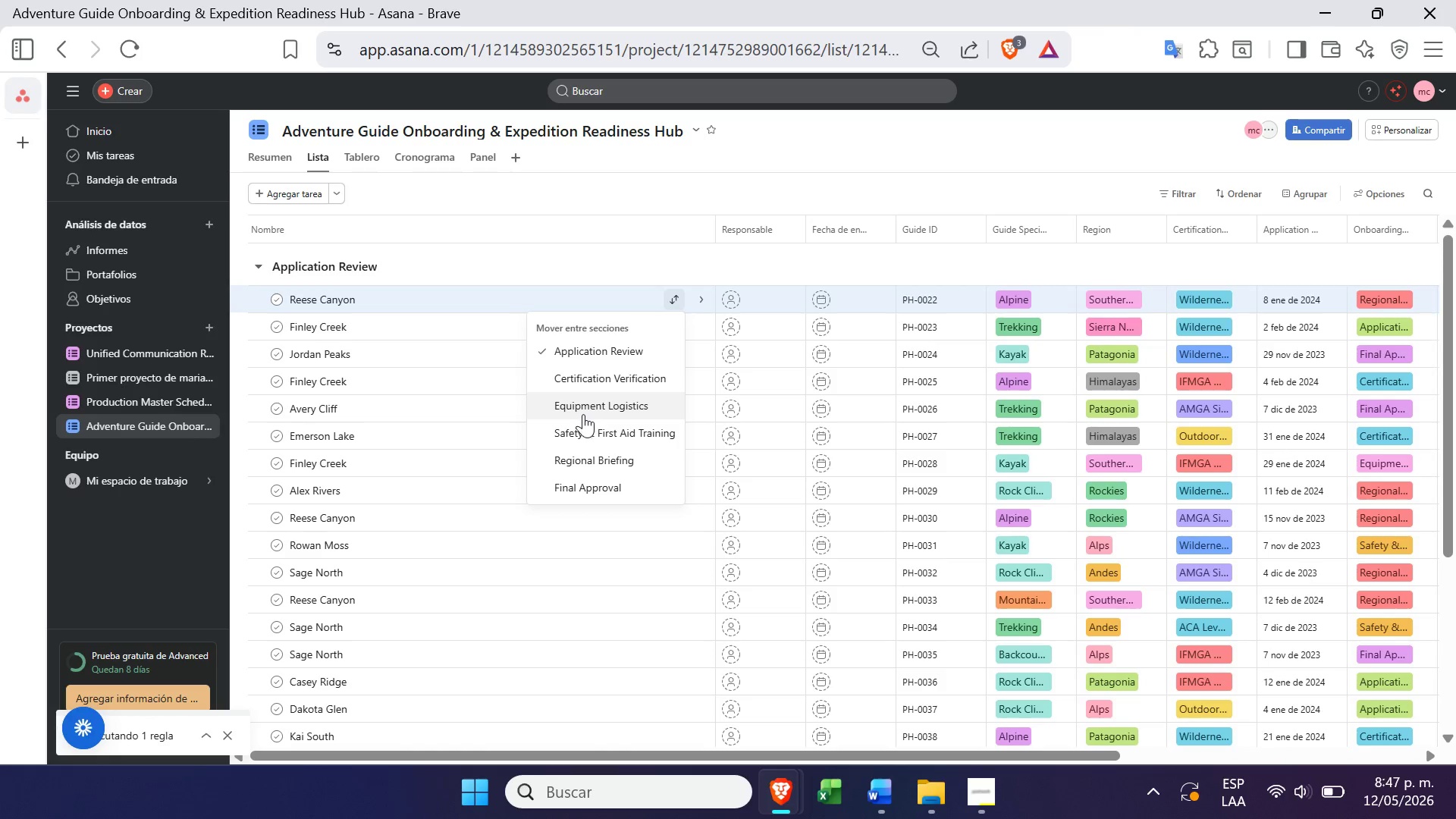 
left_click([578, 428])
 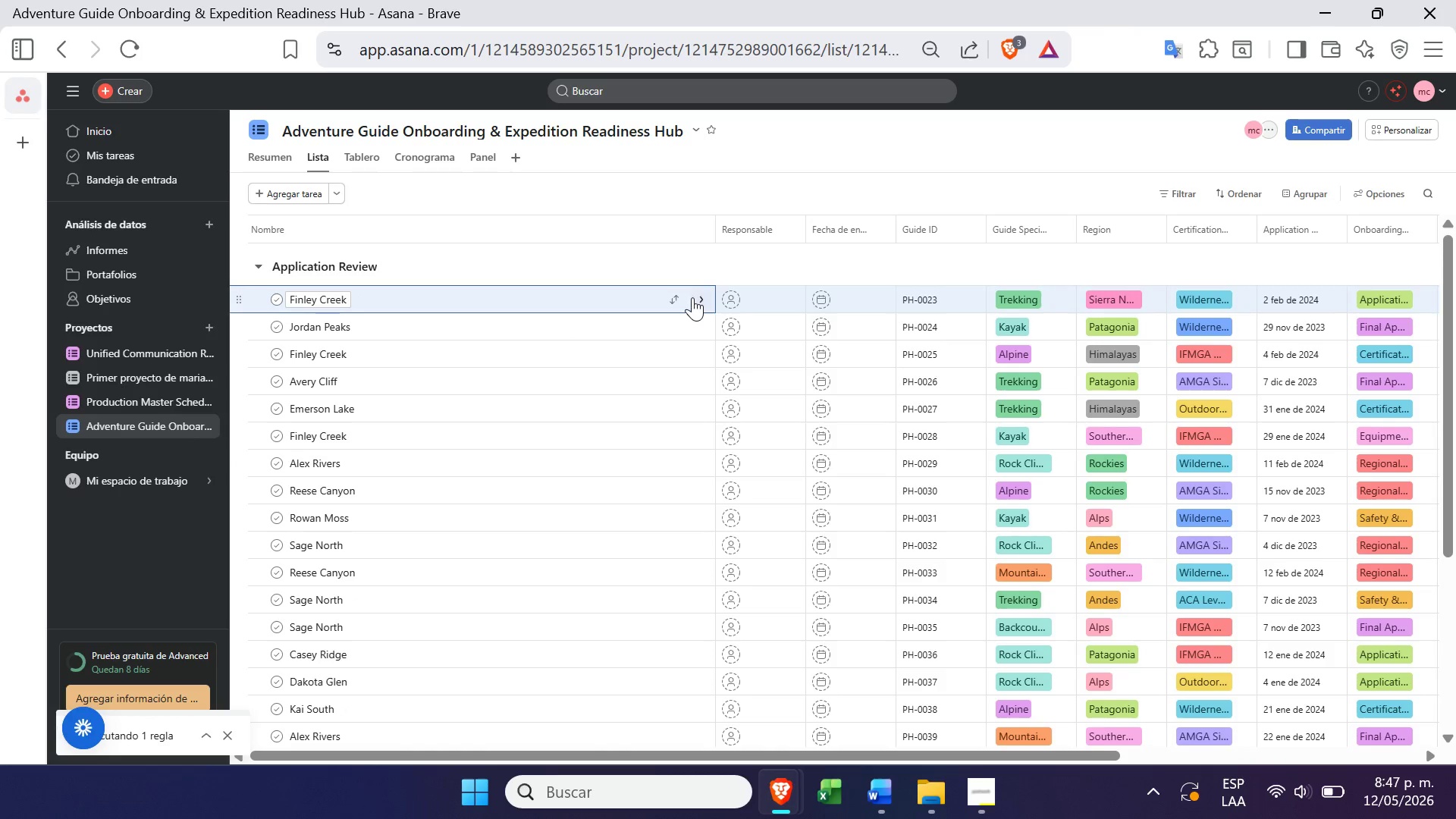 
left_click([673, 303])
 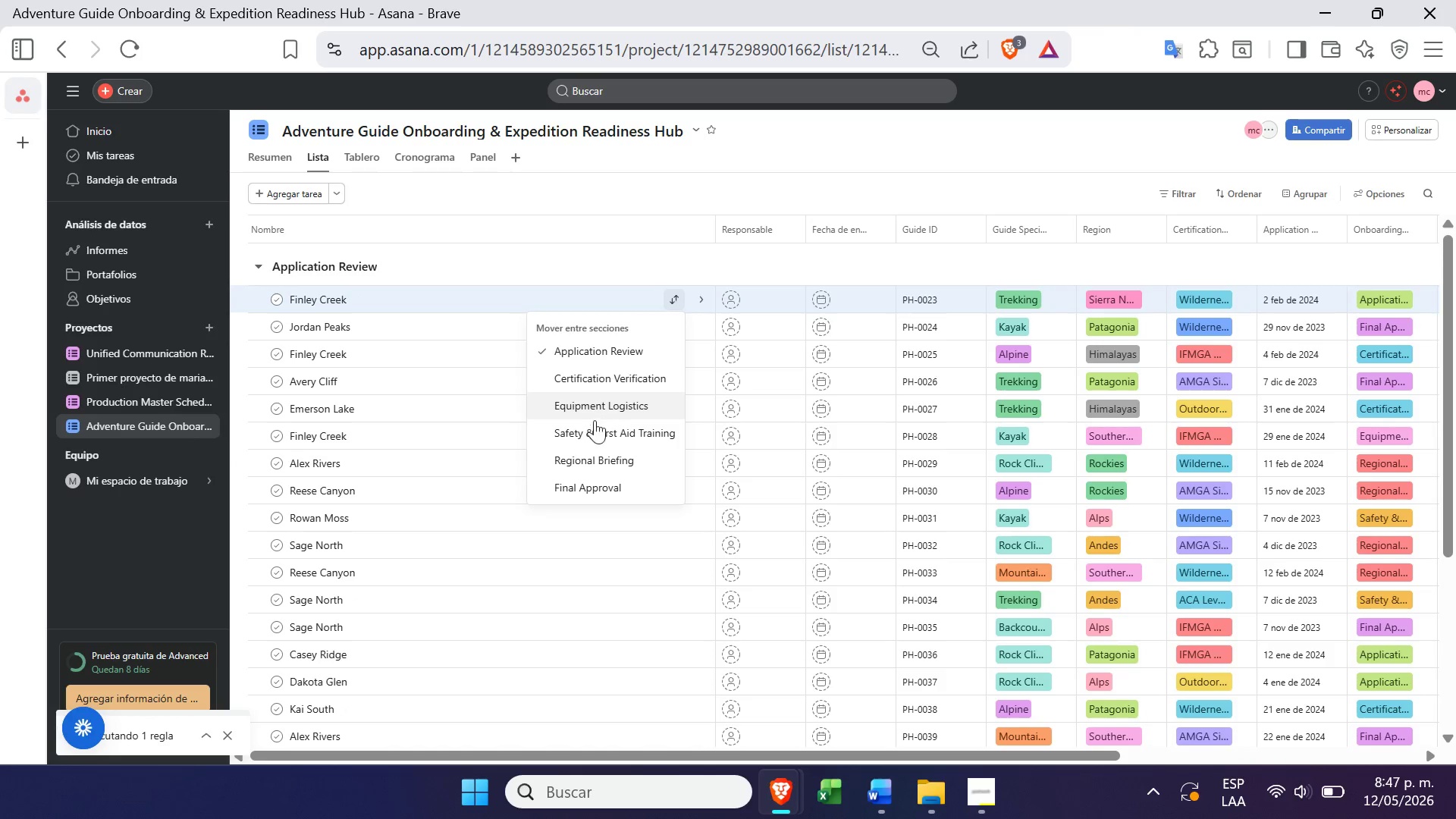 
left_click([589, 434])
 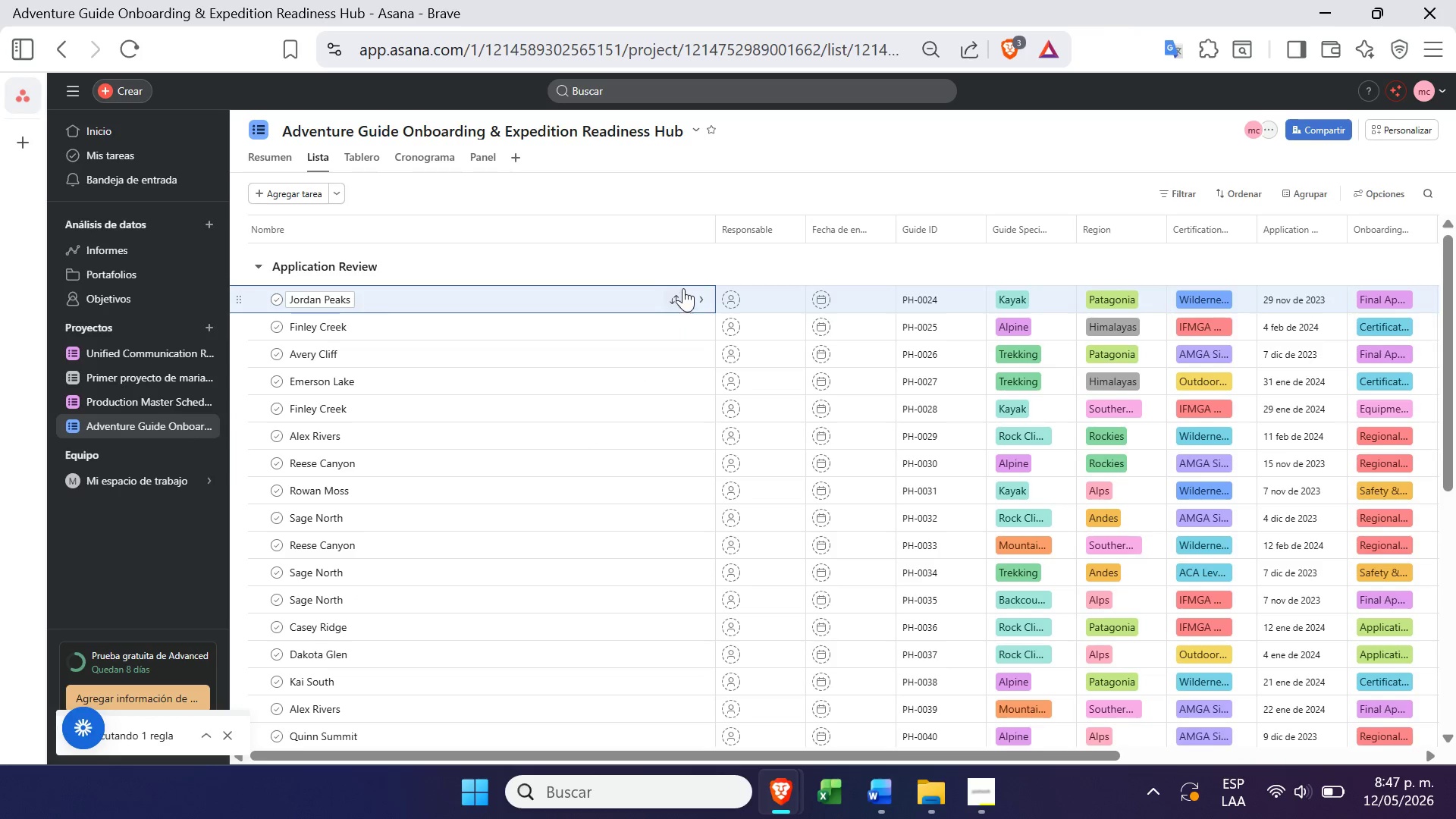 
left_click([672, 300])
 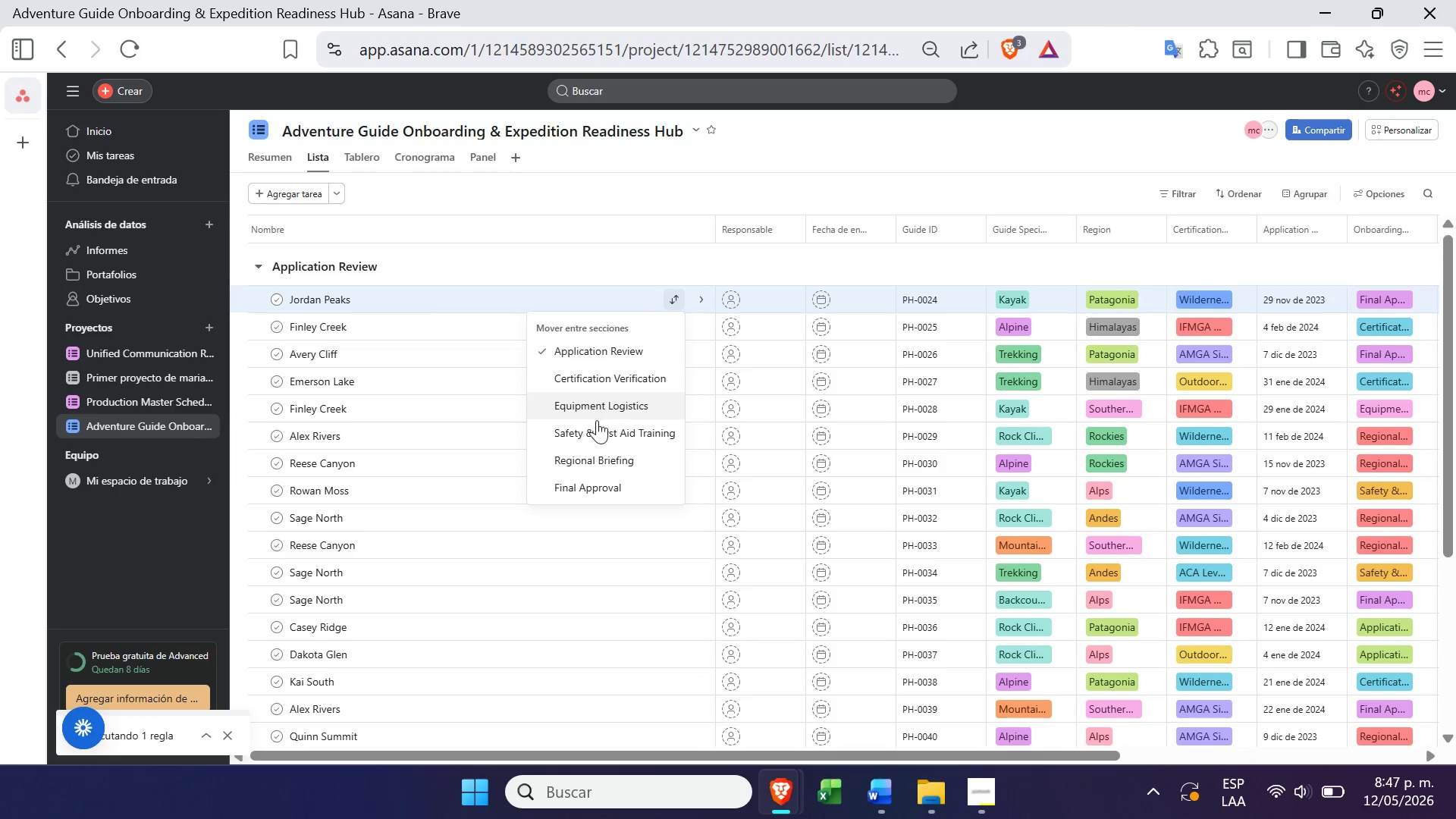 
left_click([596, 454])
 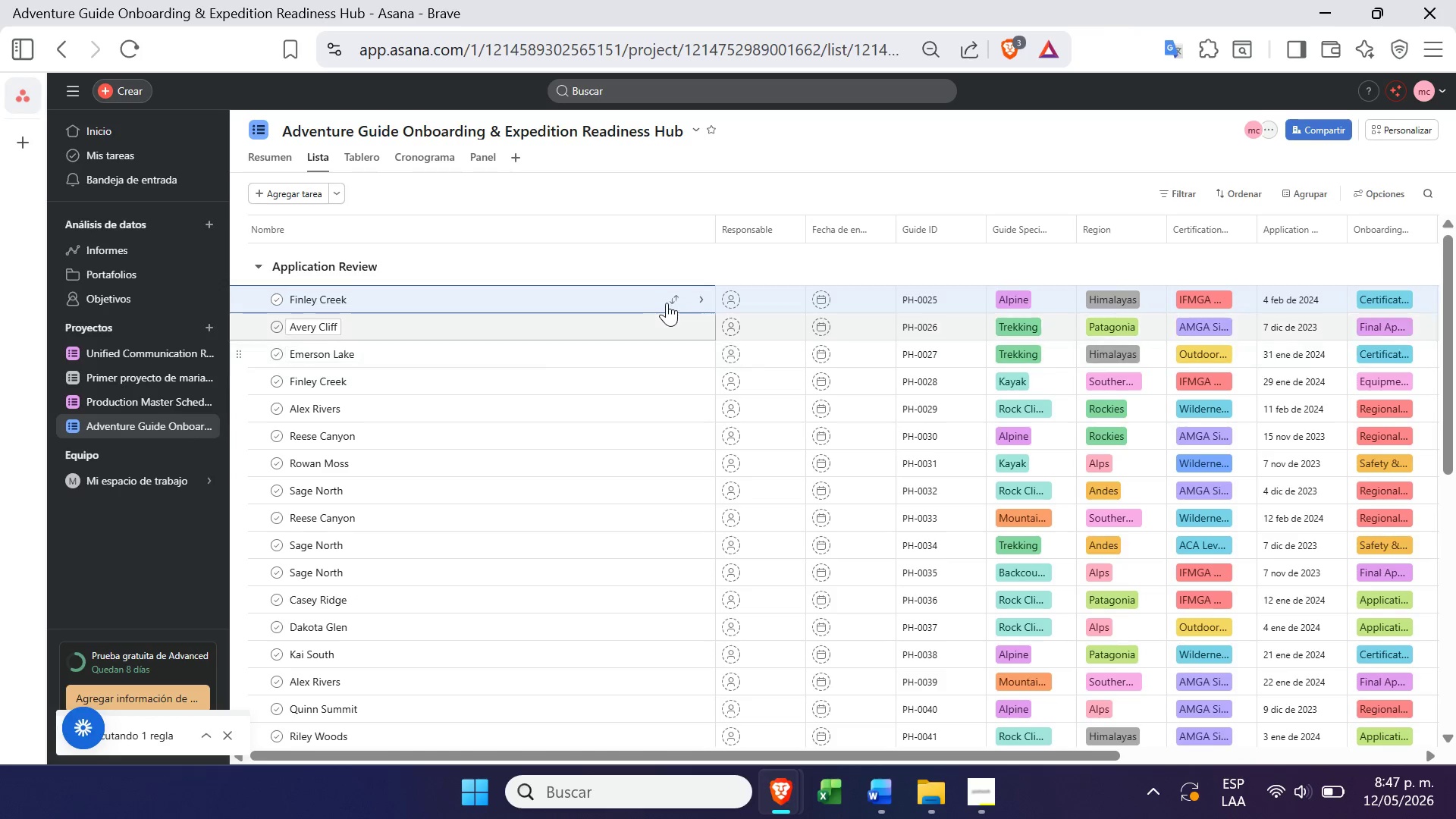 
left_click([669, 301])
 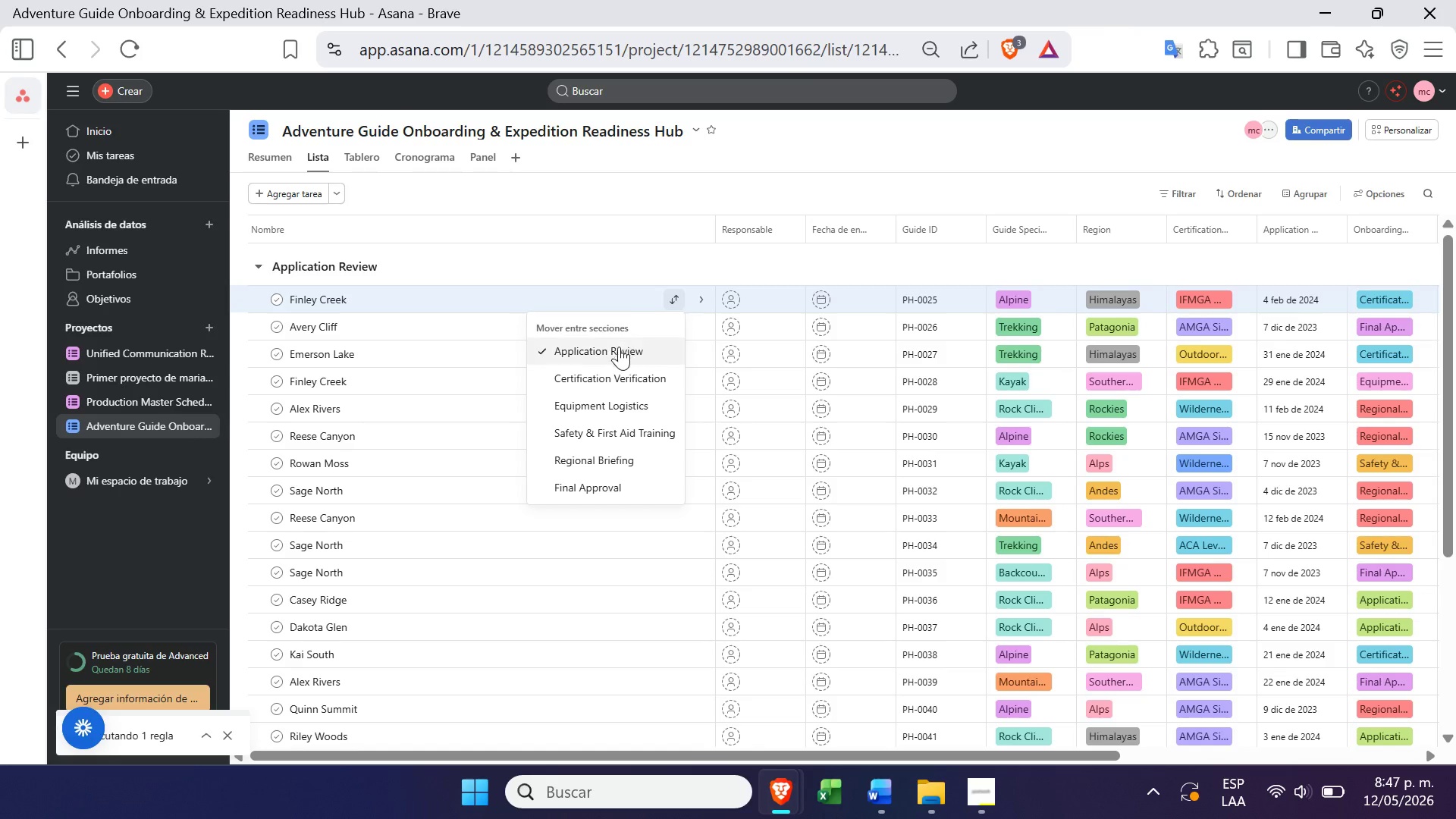 
left_click([604, 369])
 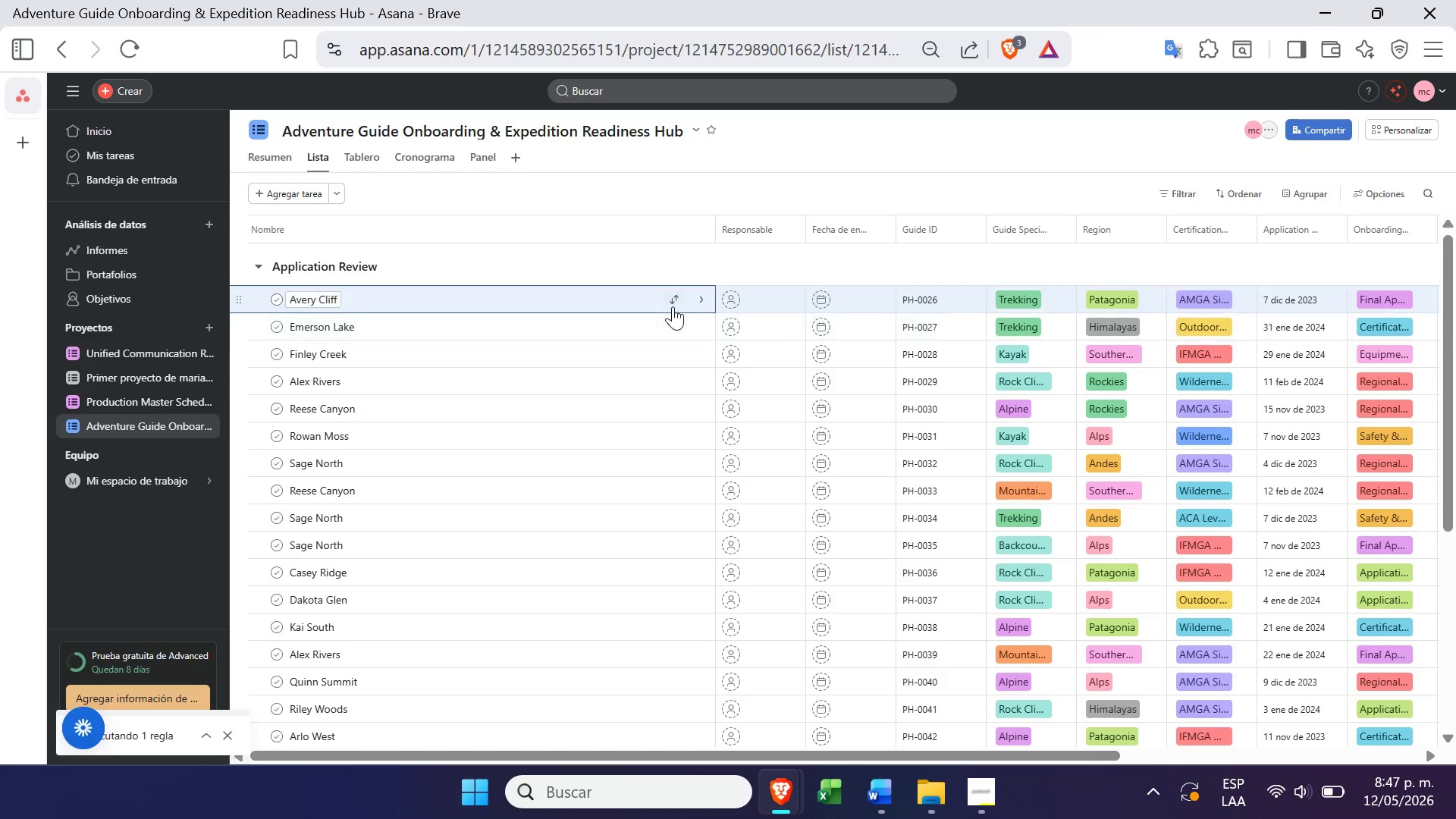 
left_click([673, 303])
 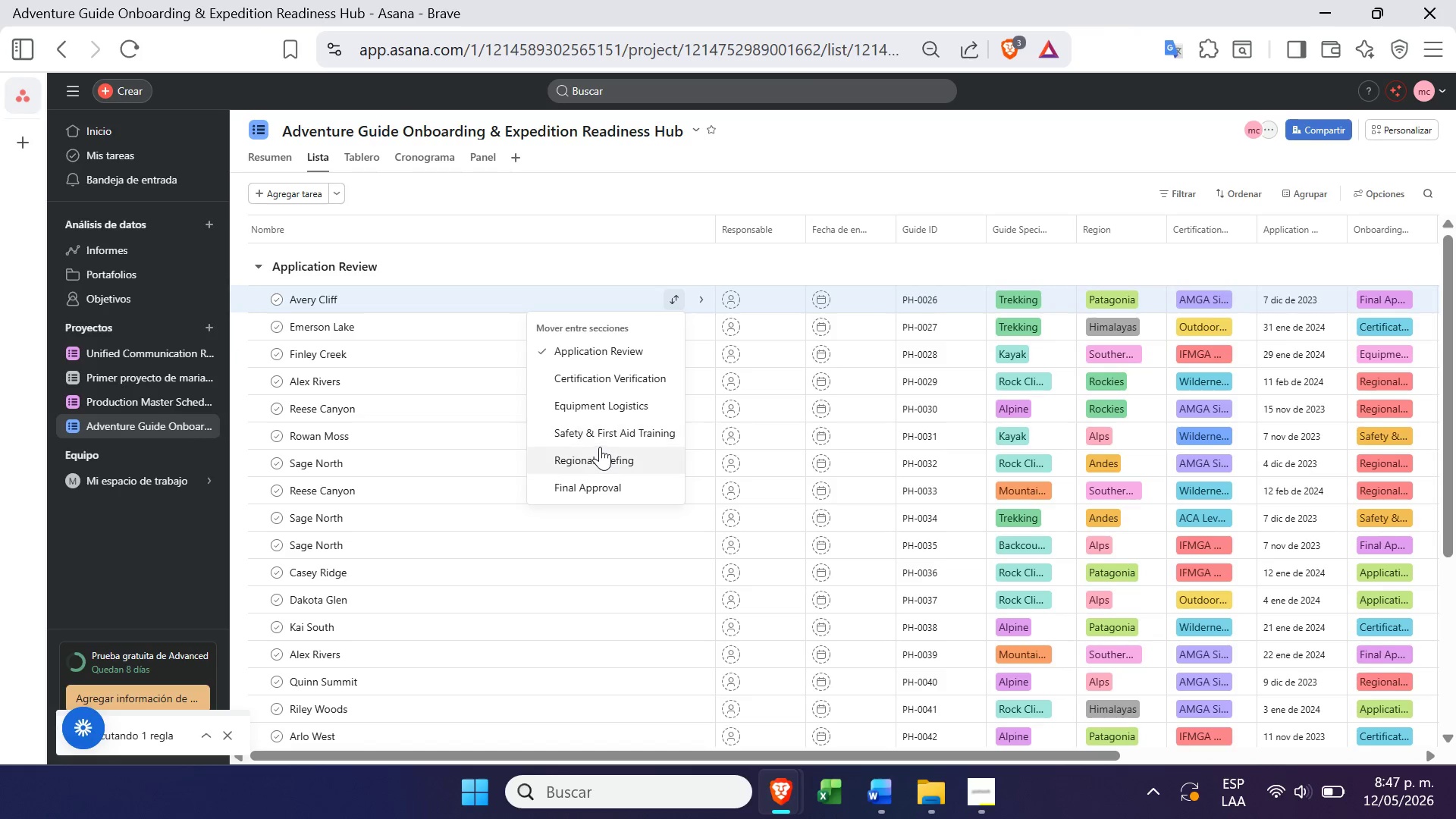 
left_click([604, 429])
 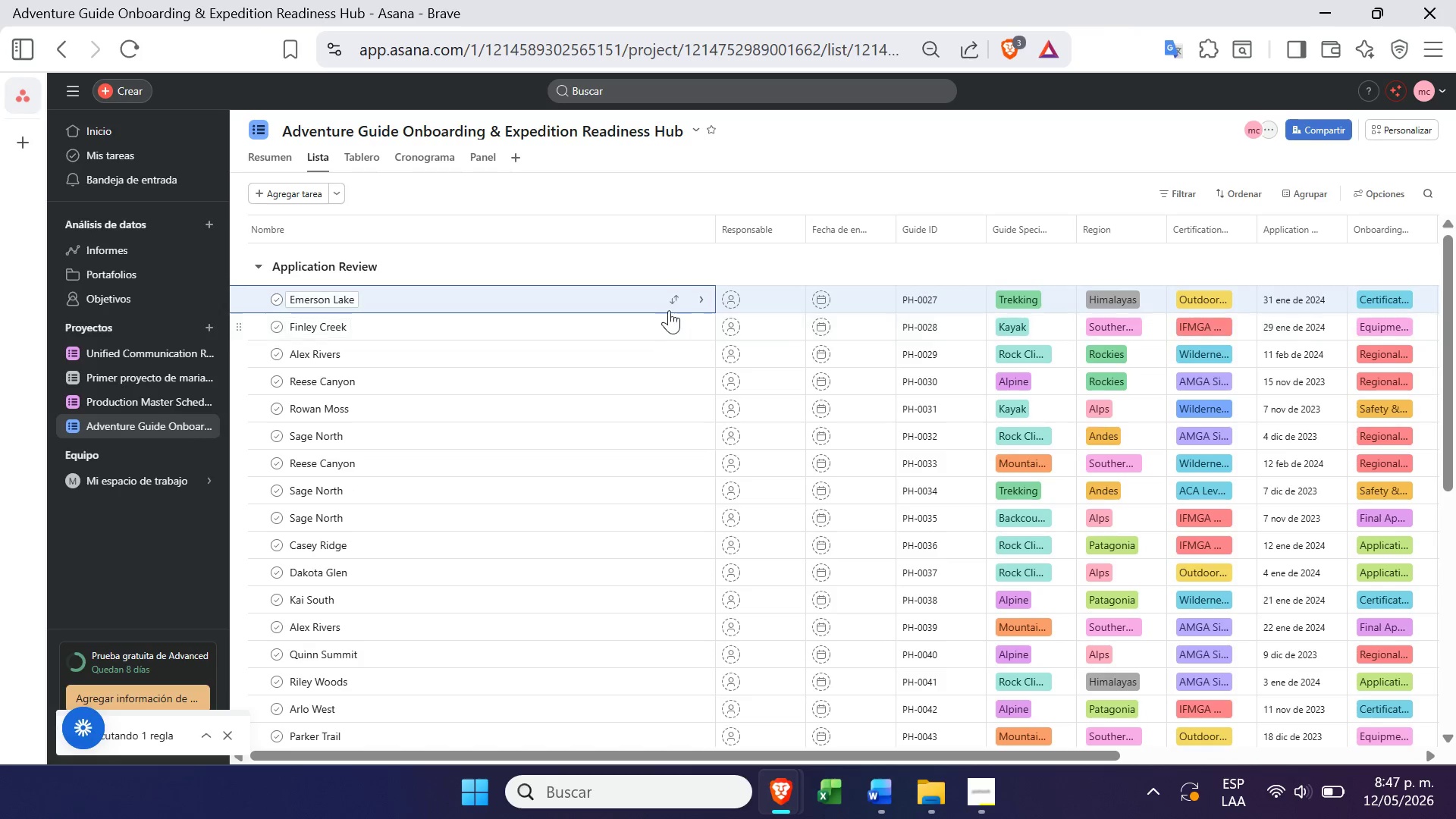 
left_click([674, 299])
 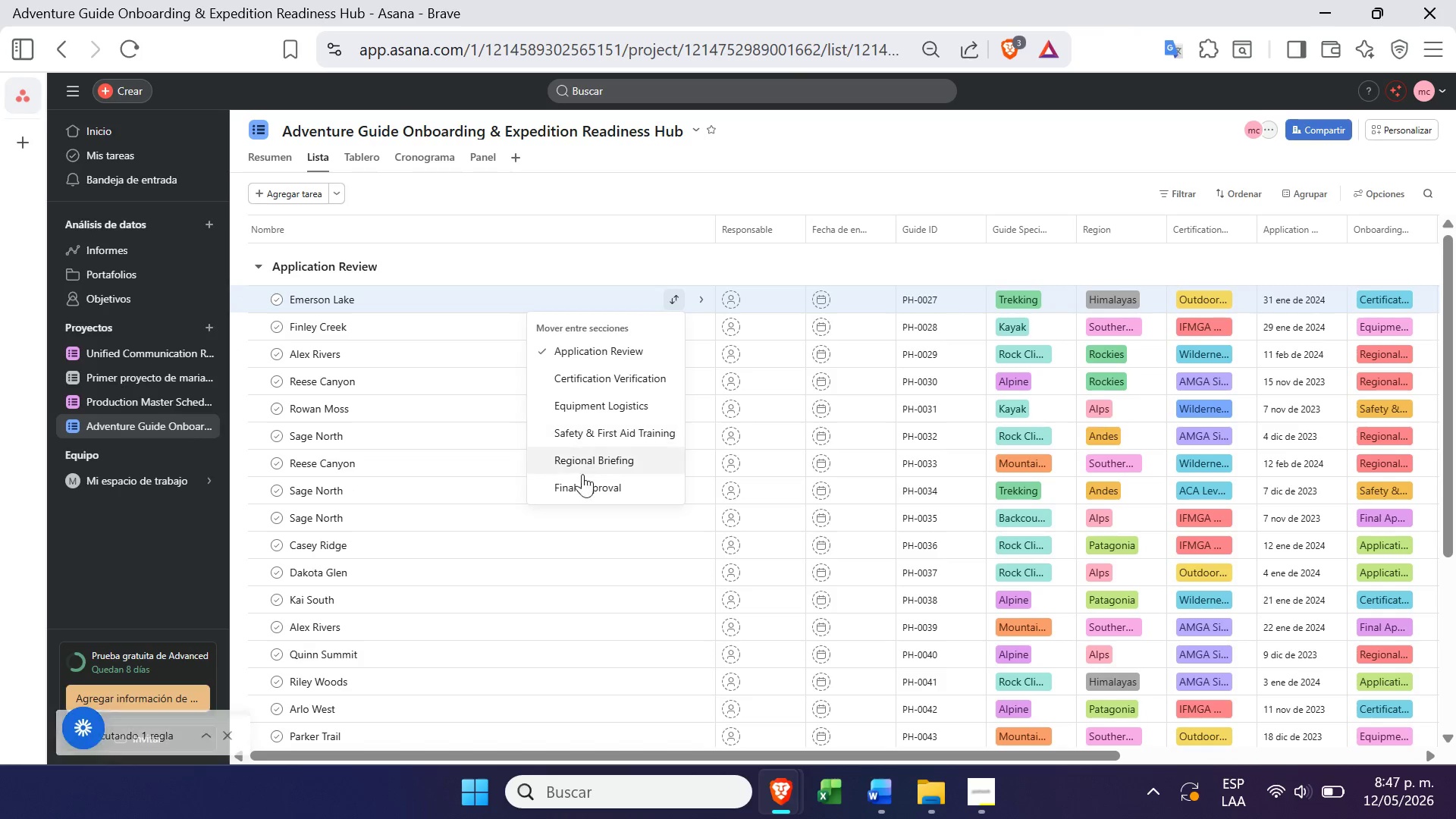 
left_click([575, 487])
 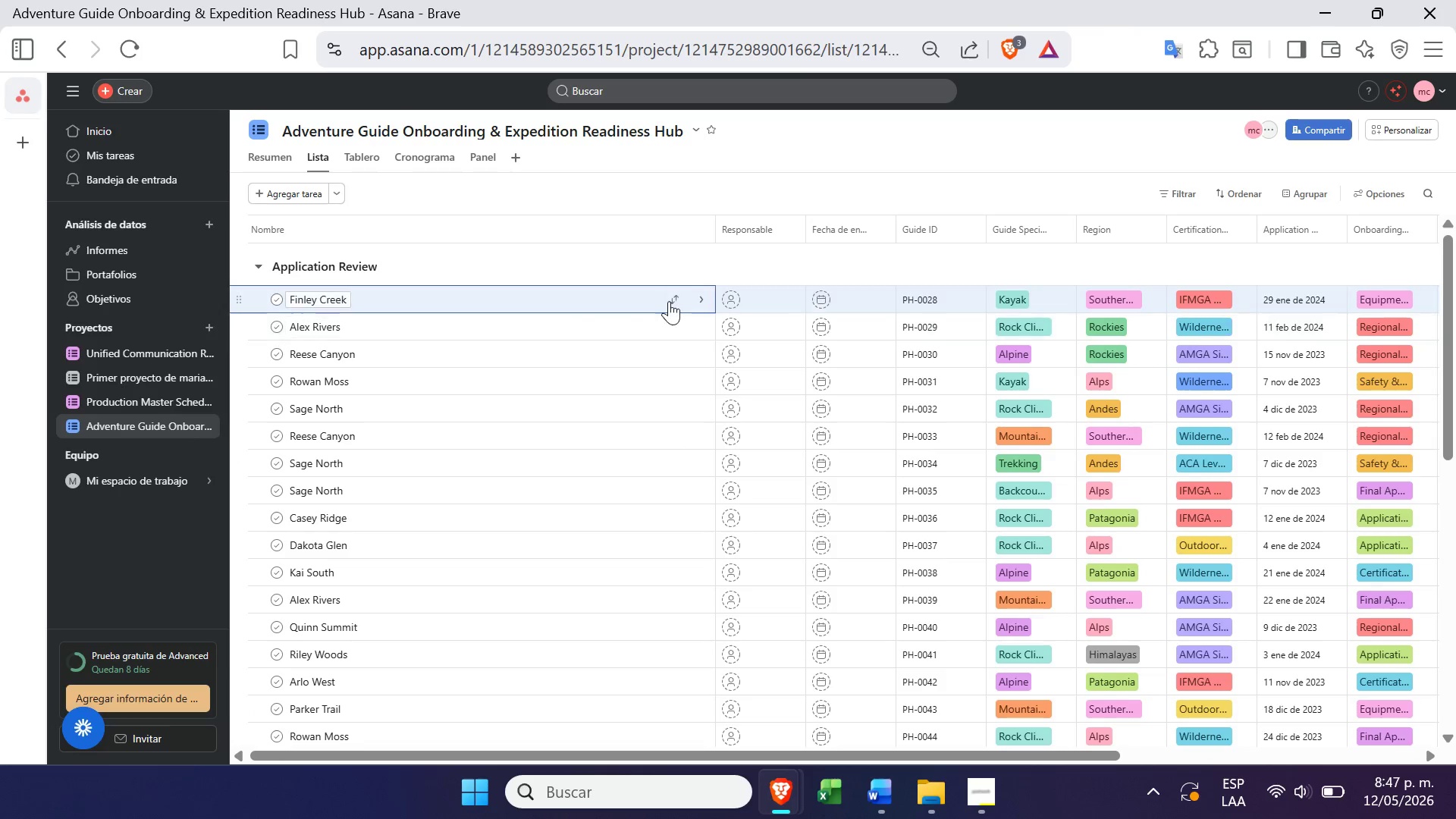 
left_click([673, 300])
 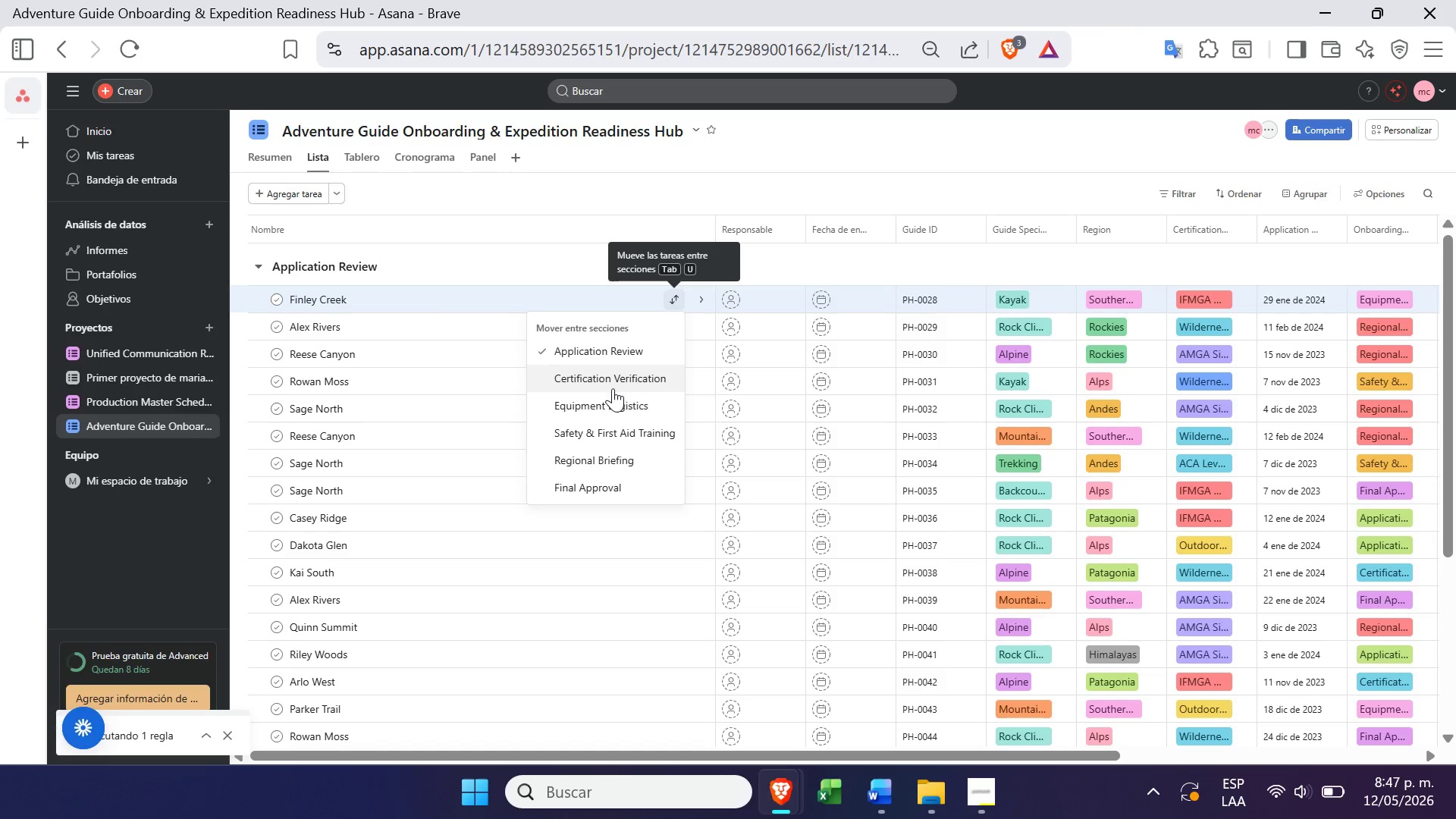 
left_click([613, 387])
 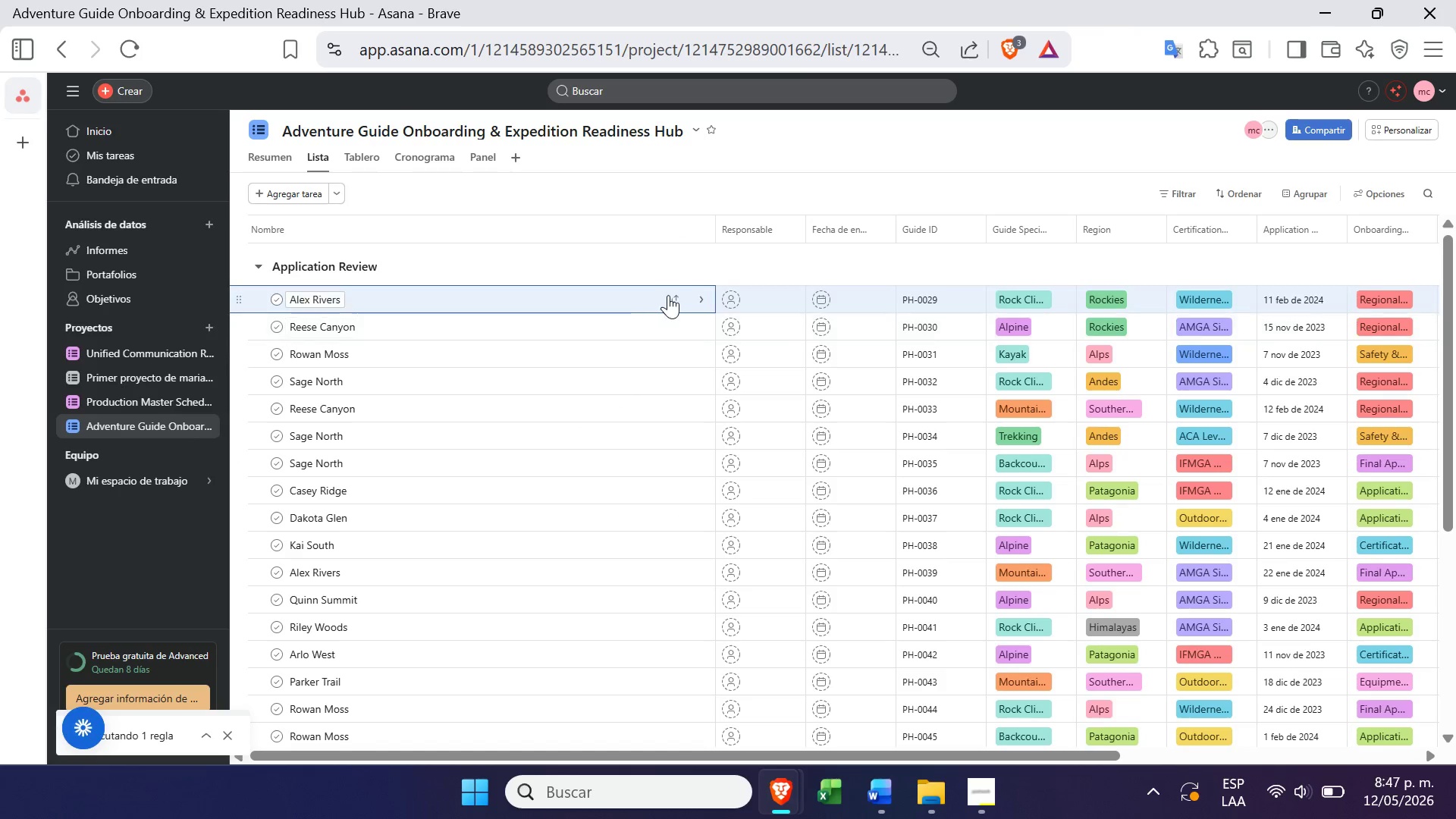 
left_click([678, 302])
 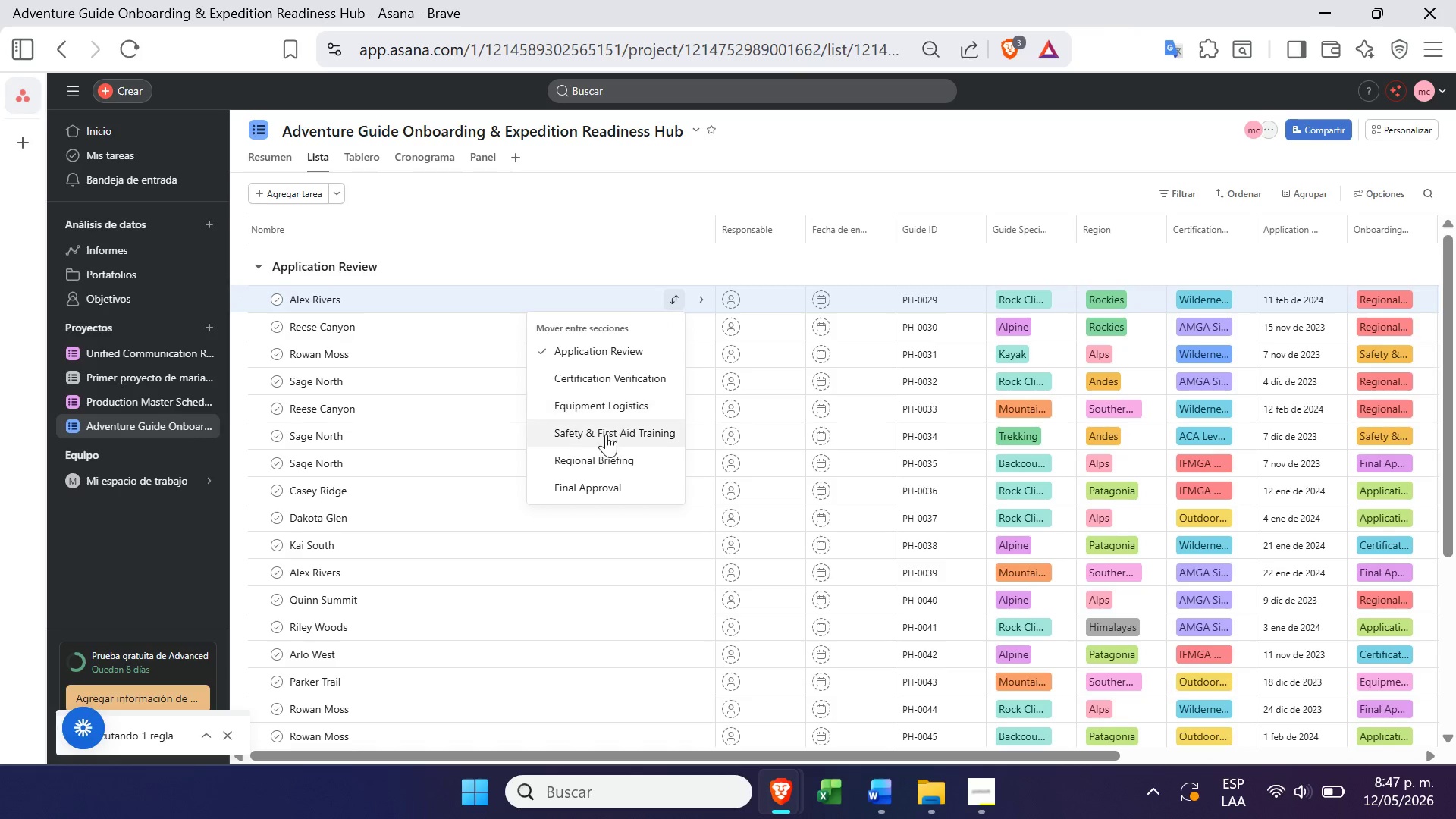 
left_click([604, 436])
 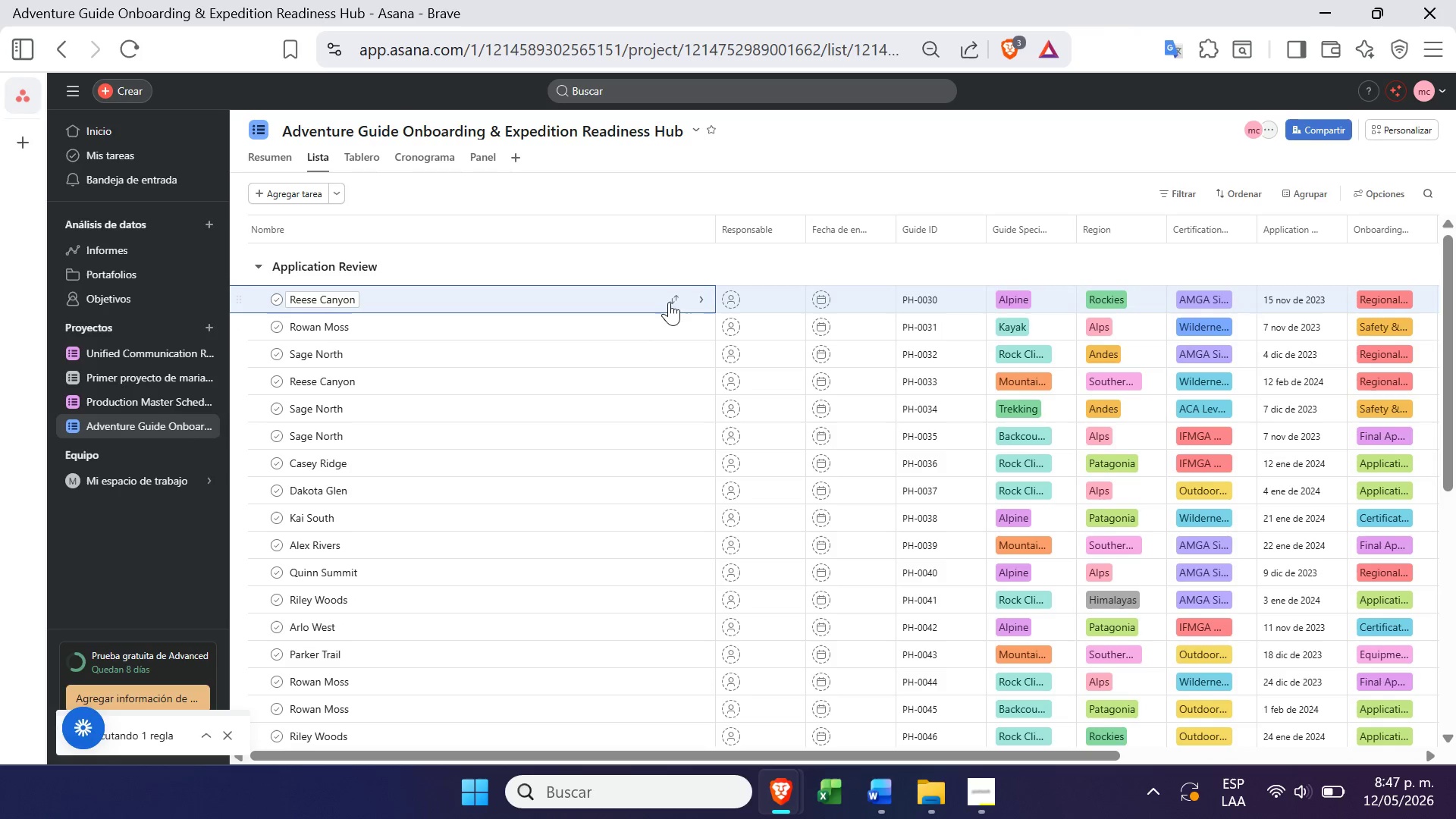 
left_click([674, 297])
 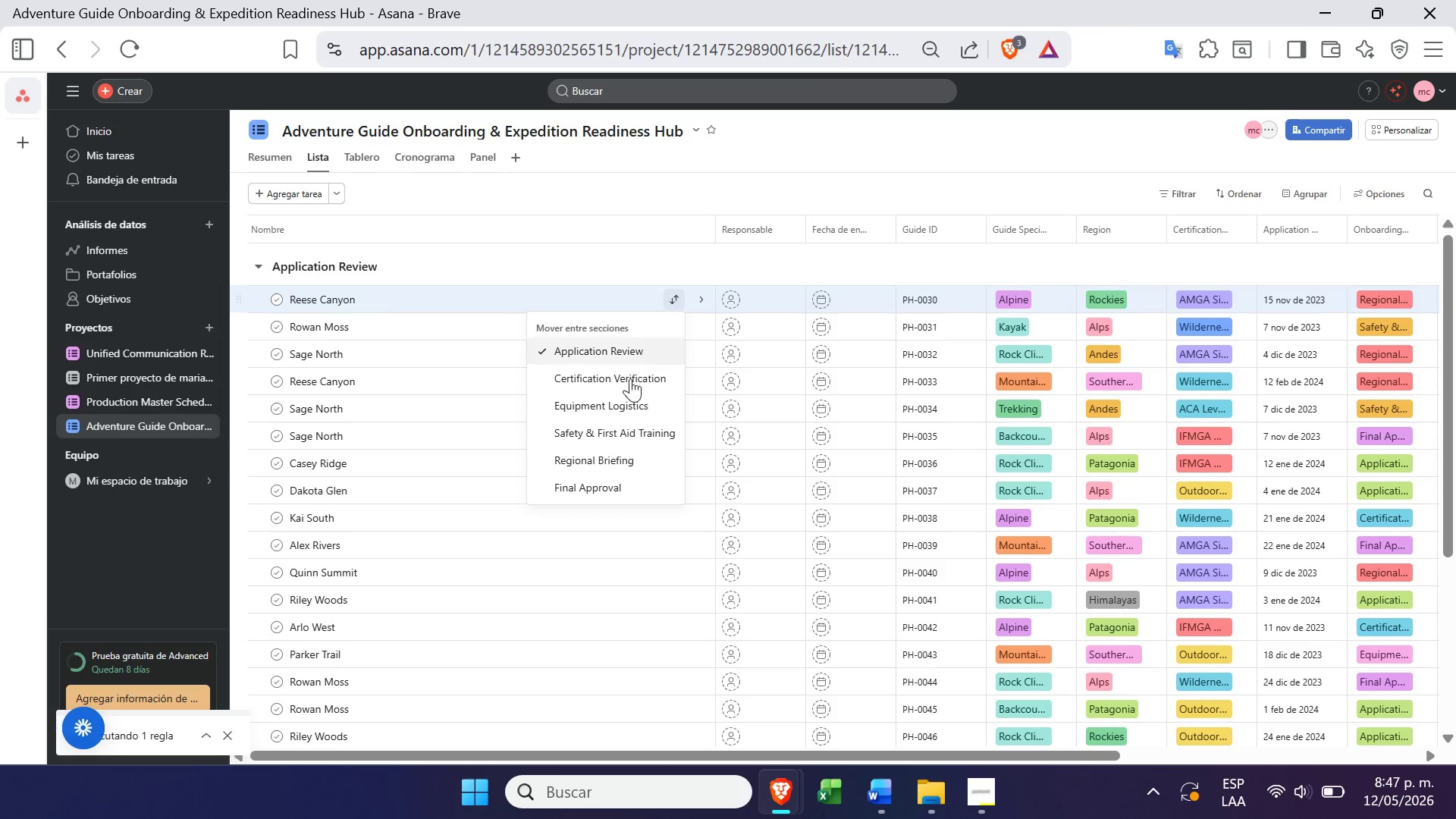 
left_click([584, 431])
 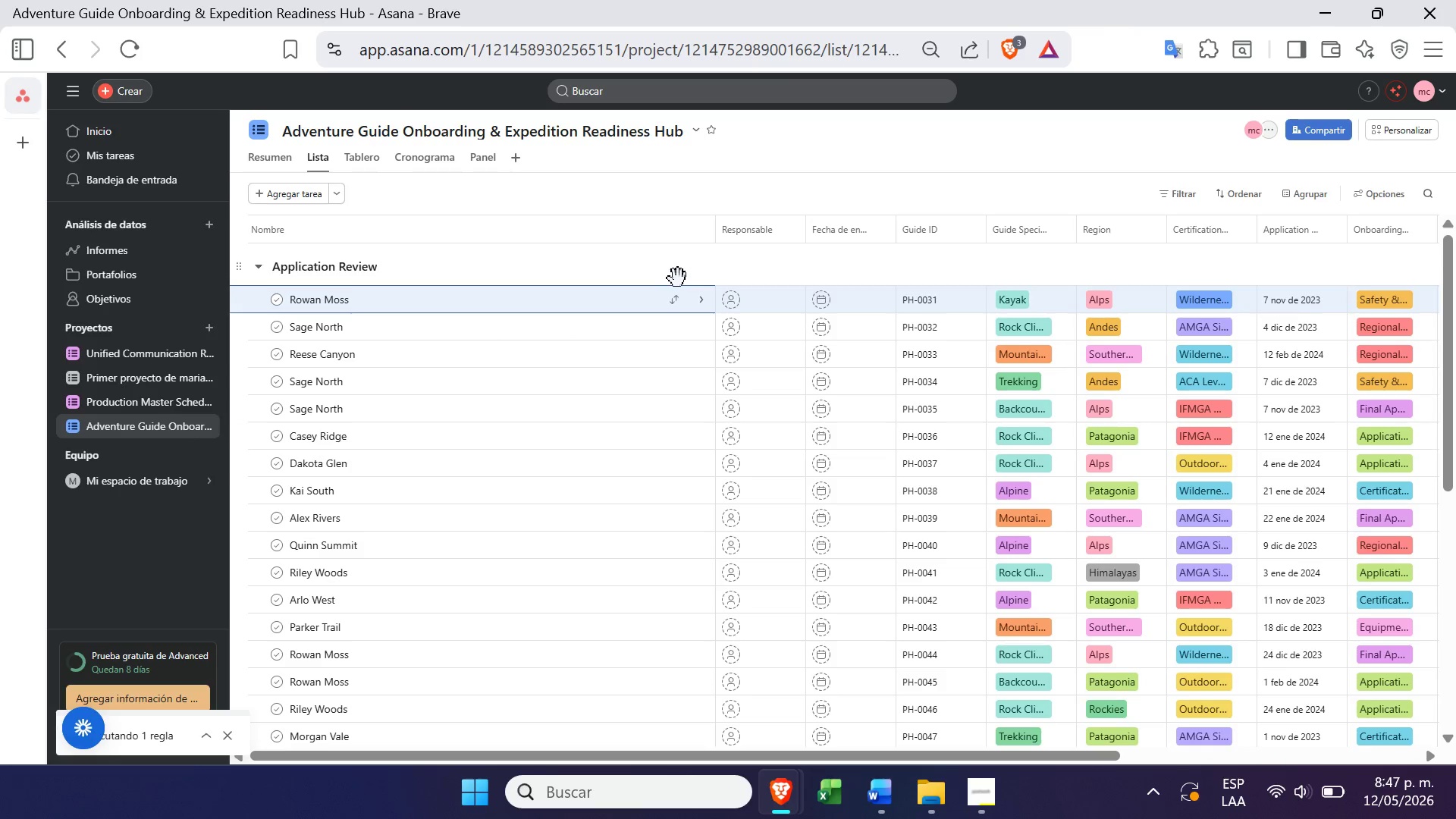 
left_click([676, 299])
 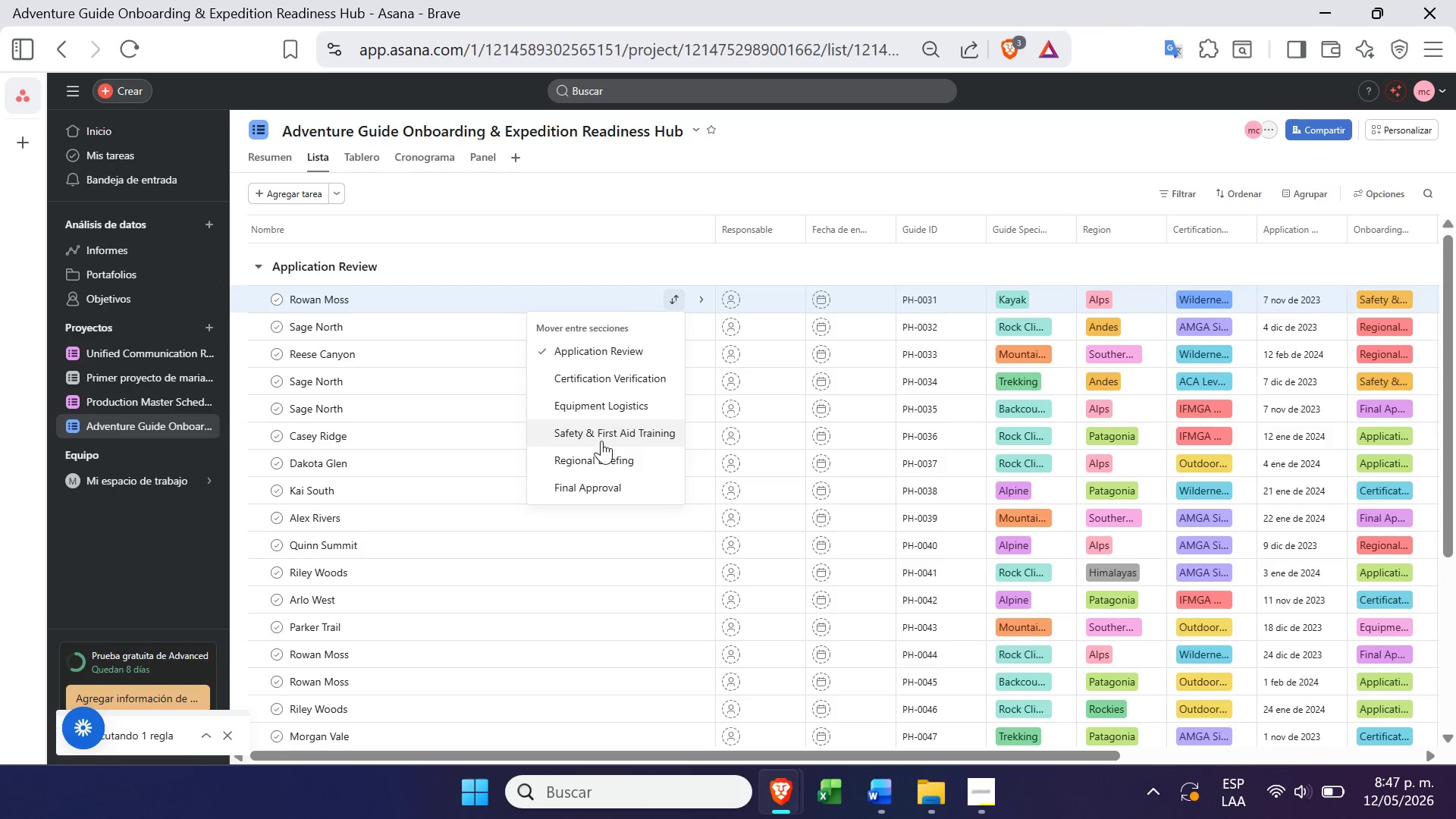 
left_click([597, 452])
 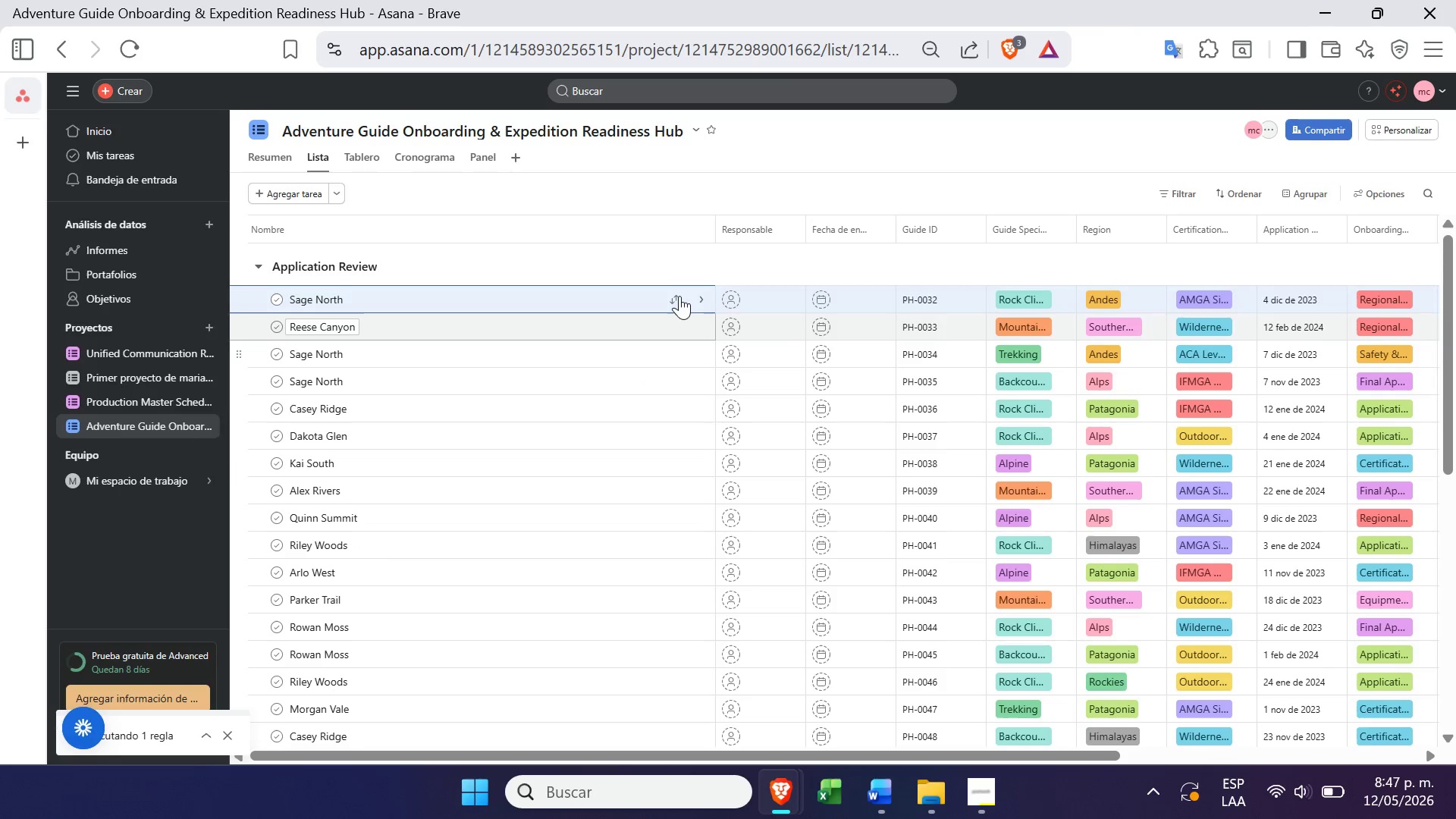 
left_click([675, 298])
 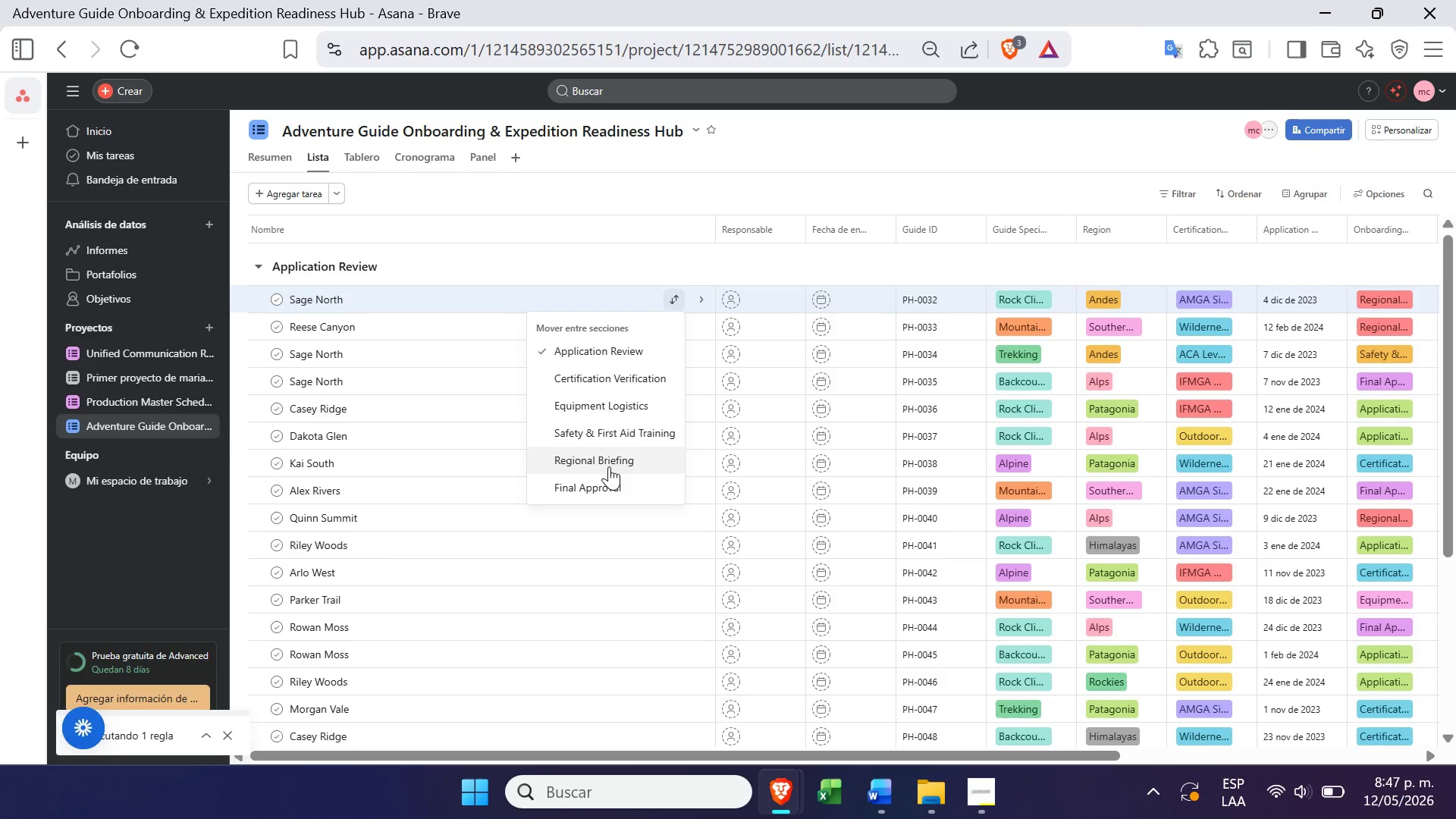 
left_click([597, 489])
 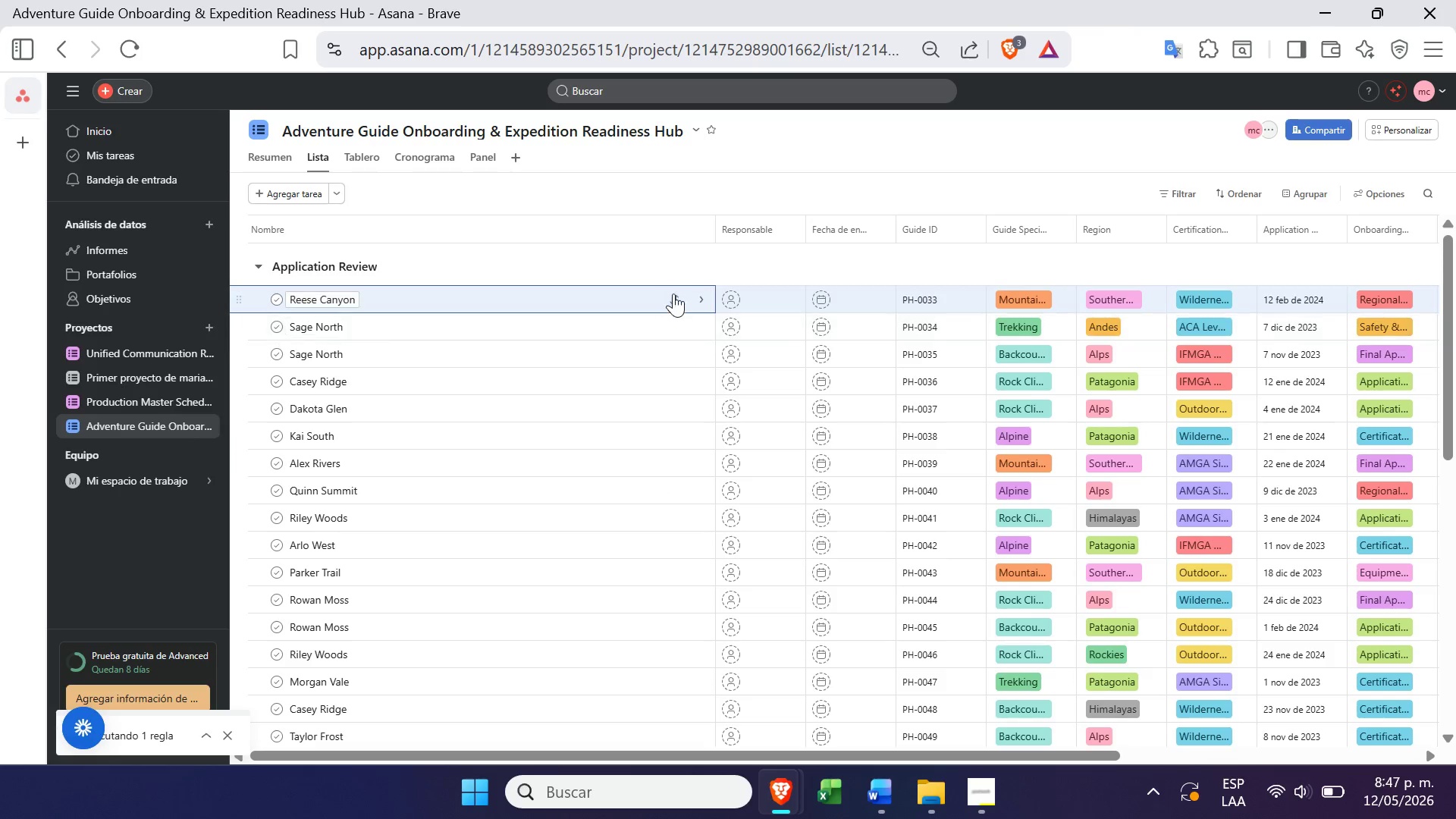 
left_click([672, 298])
 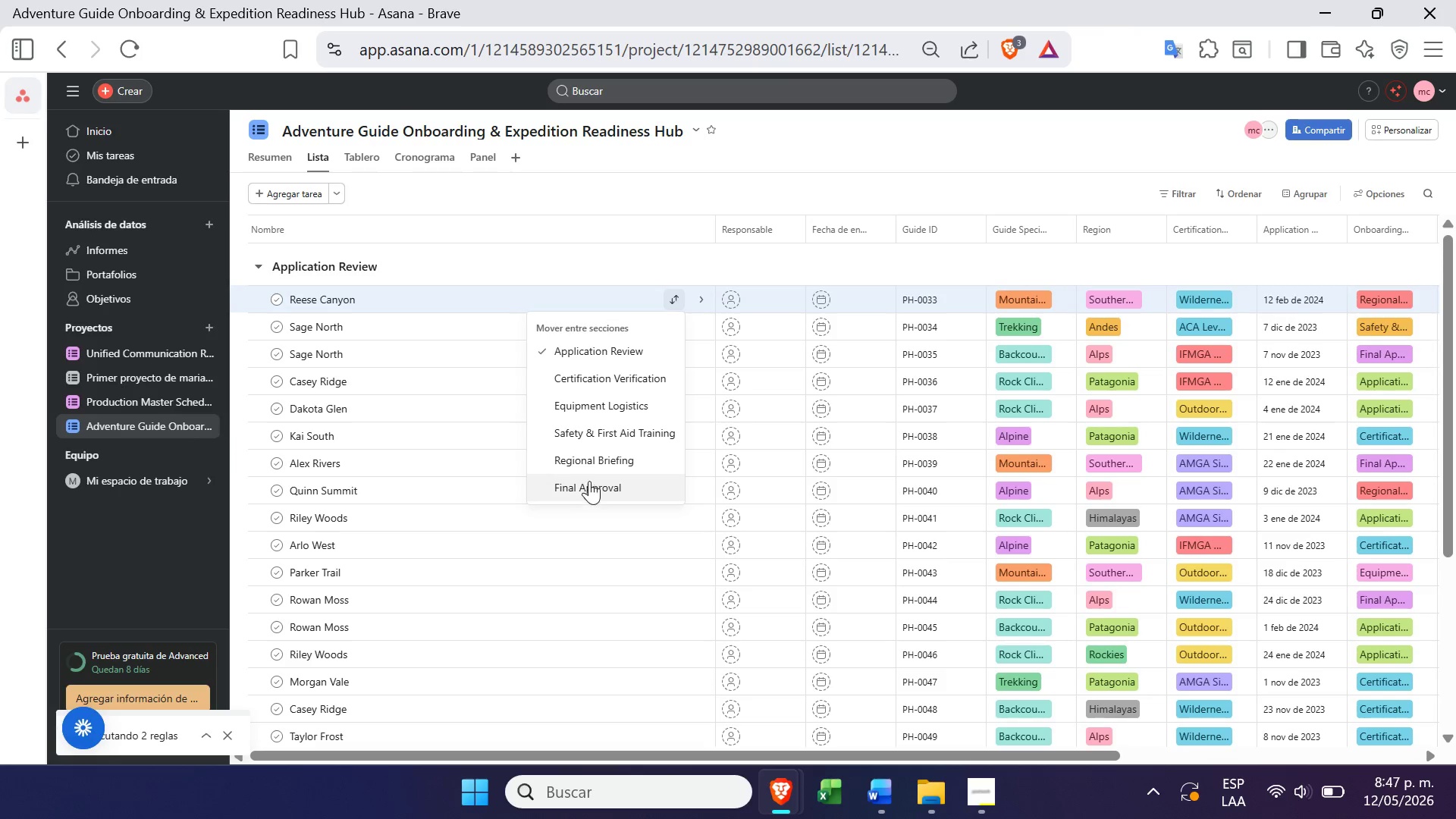 
left_click([592, 470])
 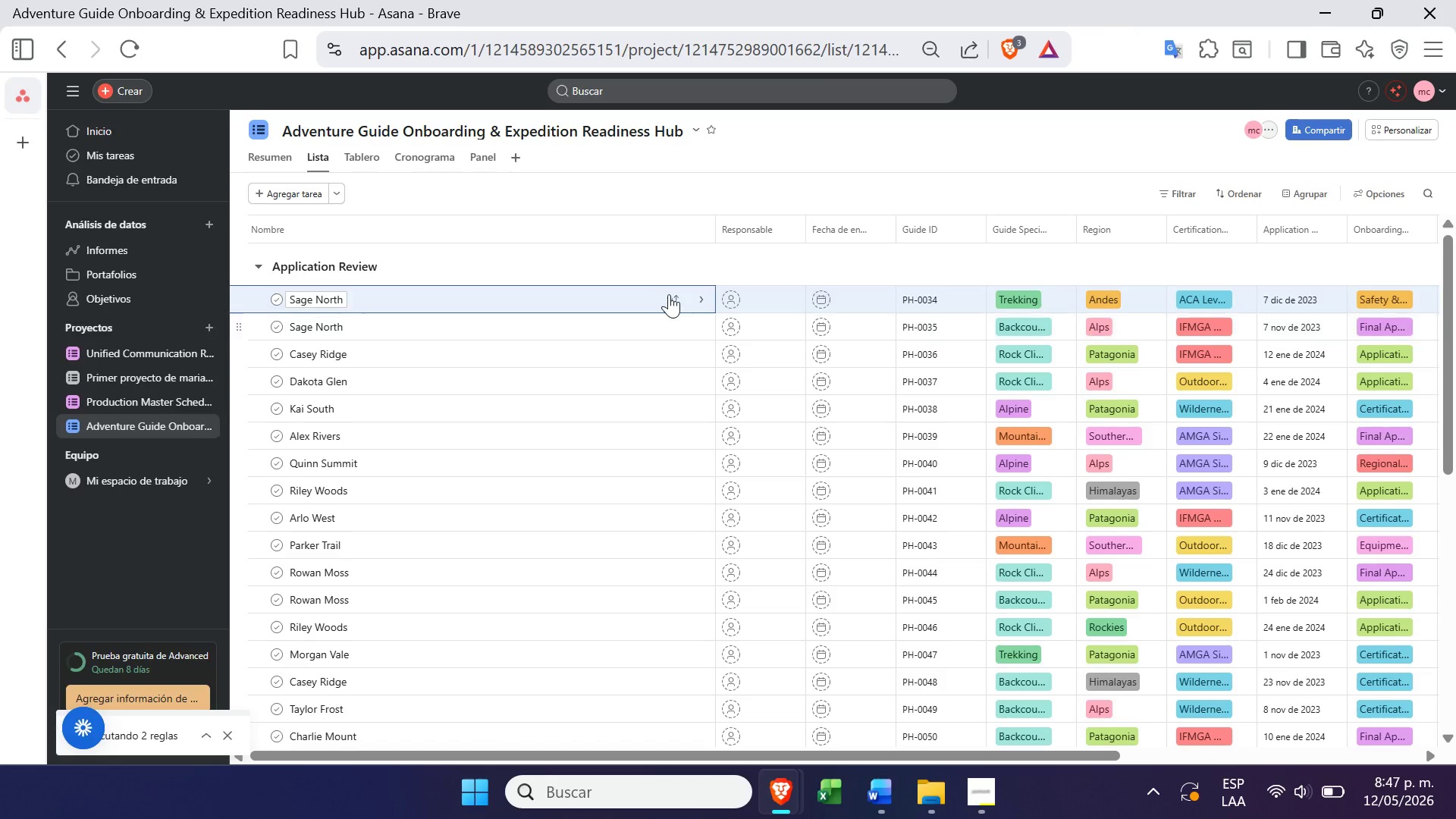 
left_click([675, 293])
 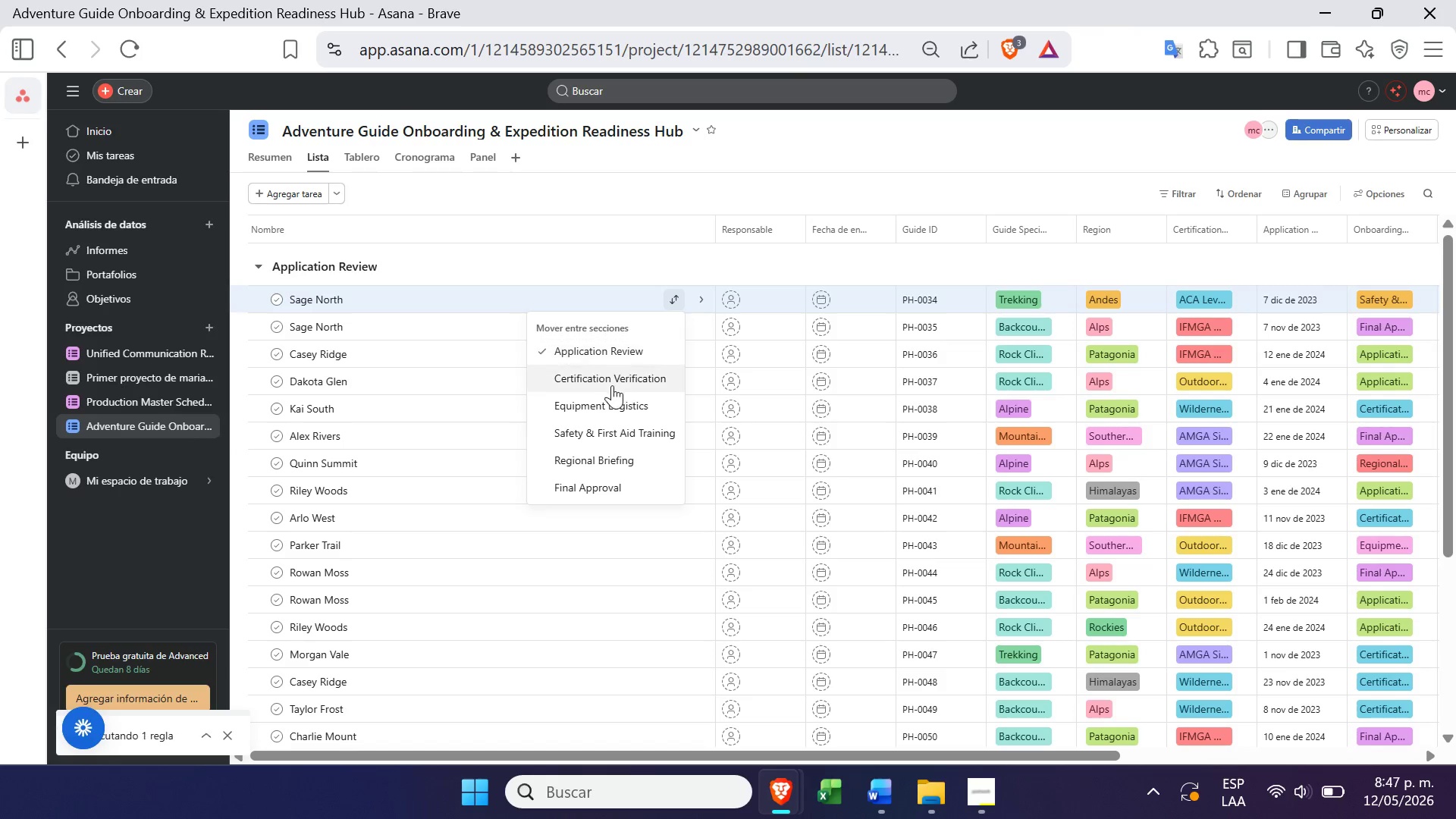 
left_click([610, 386])
 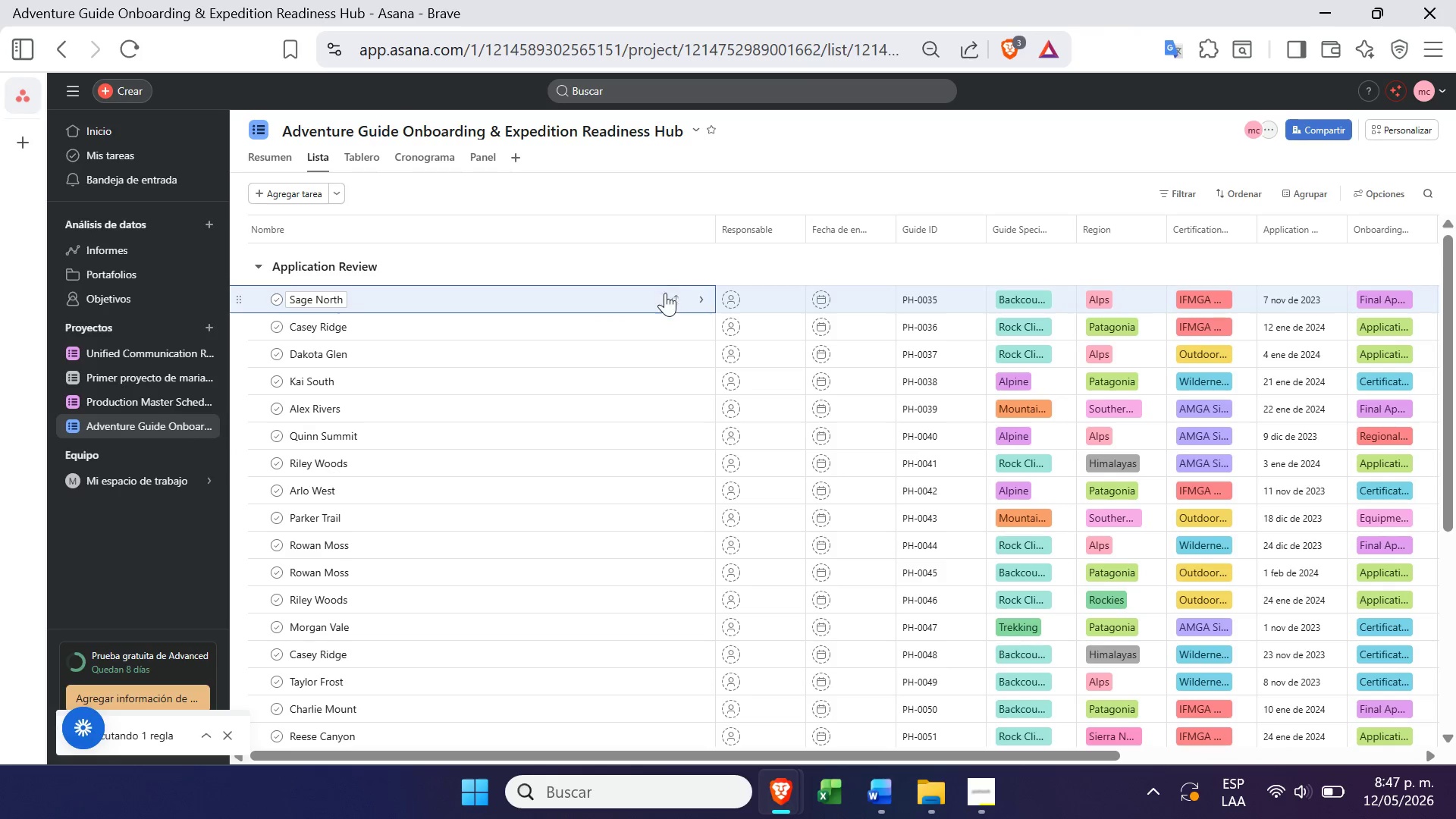 
left_click([672, 309])
 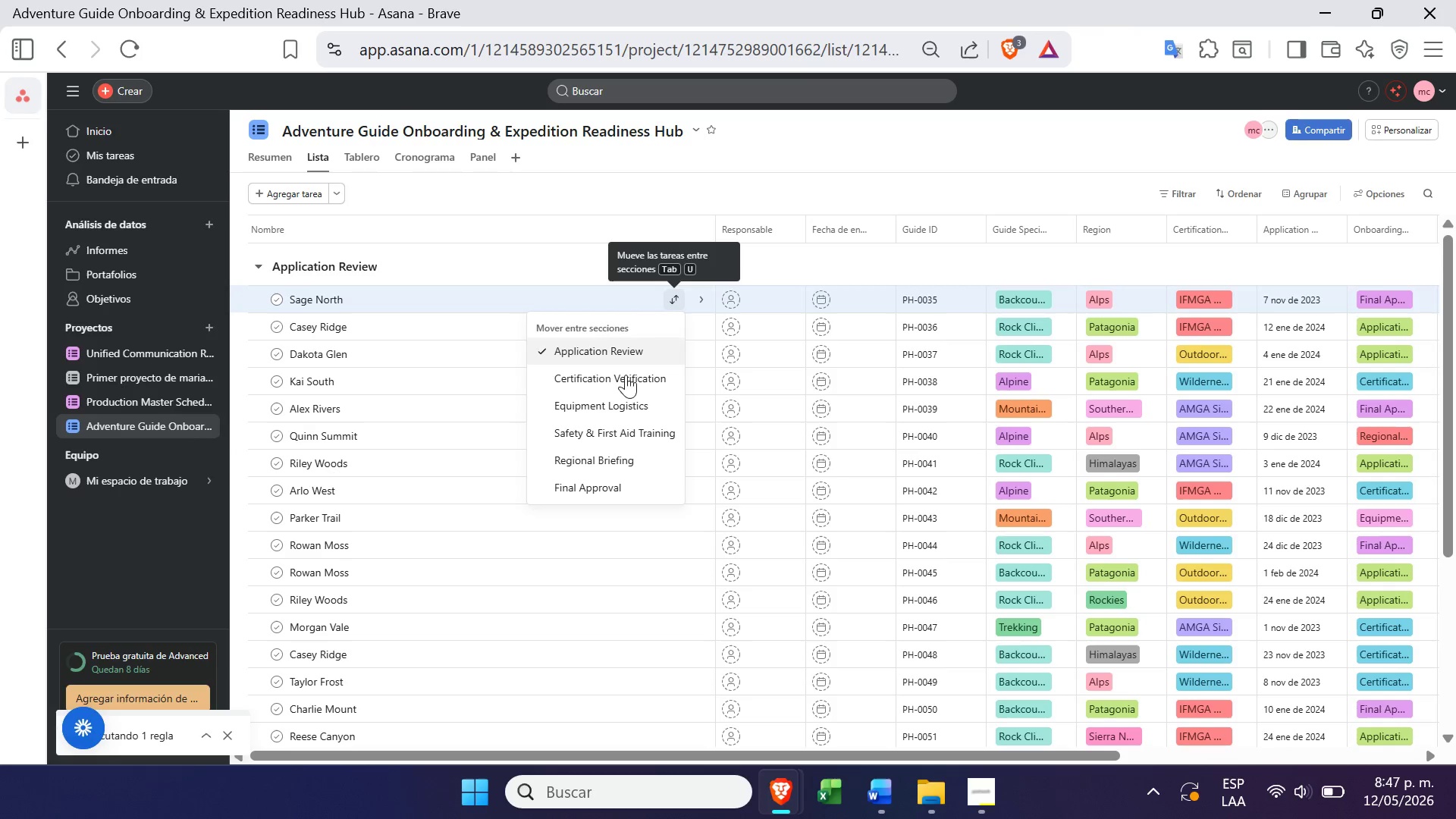 
left_click([611, 400])
 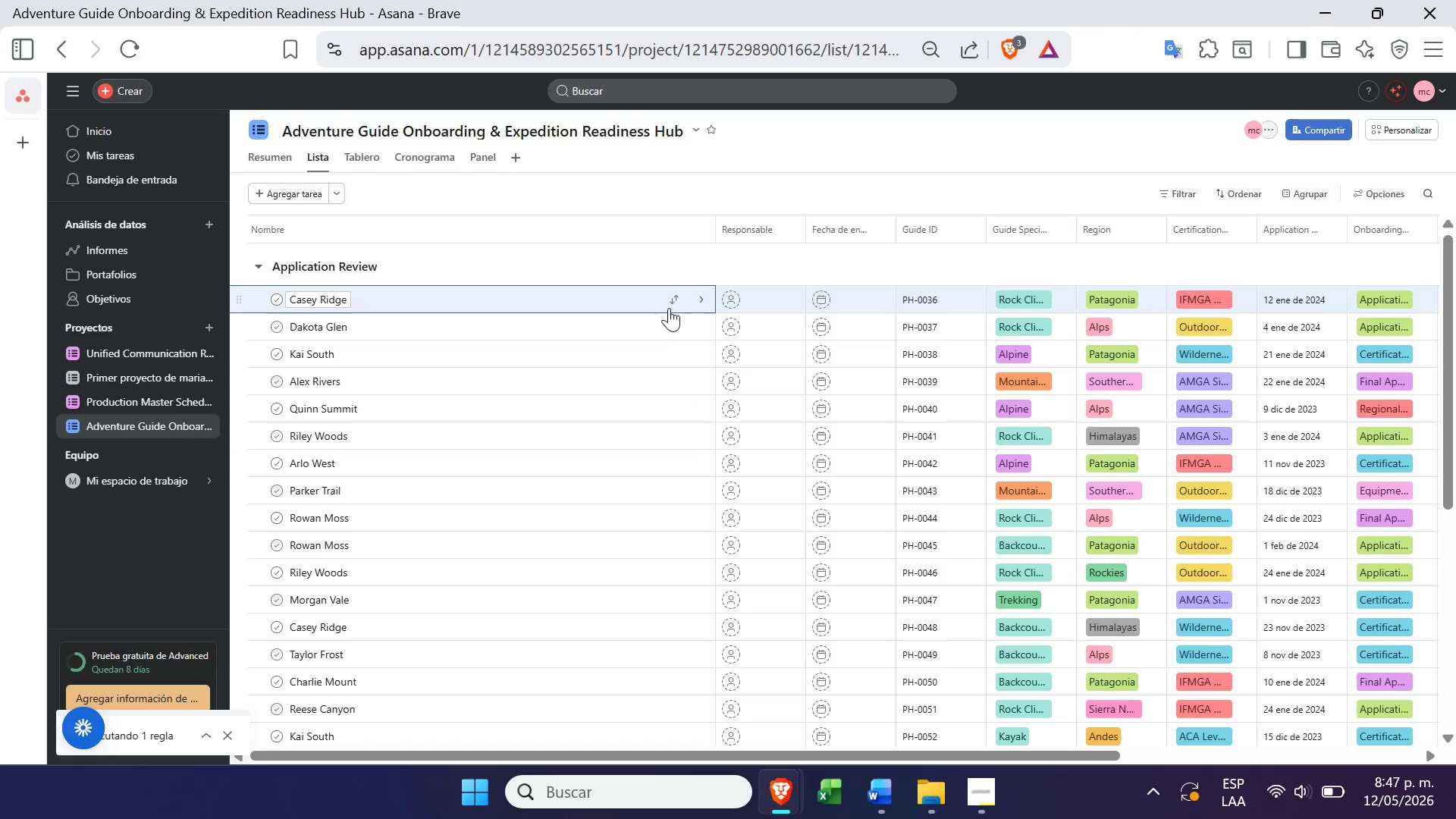 
left_click([674, 299])
 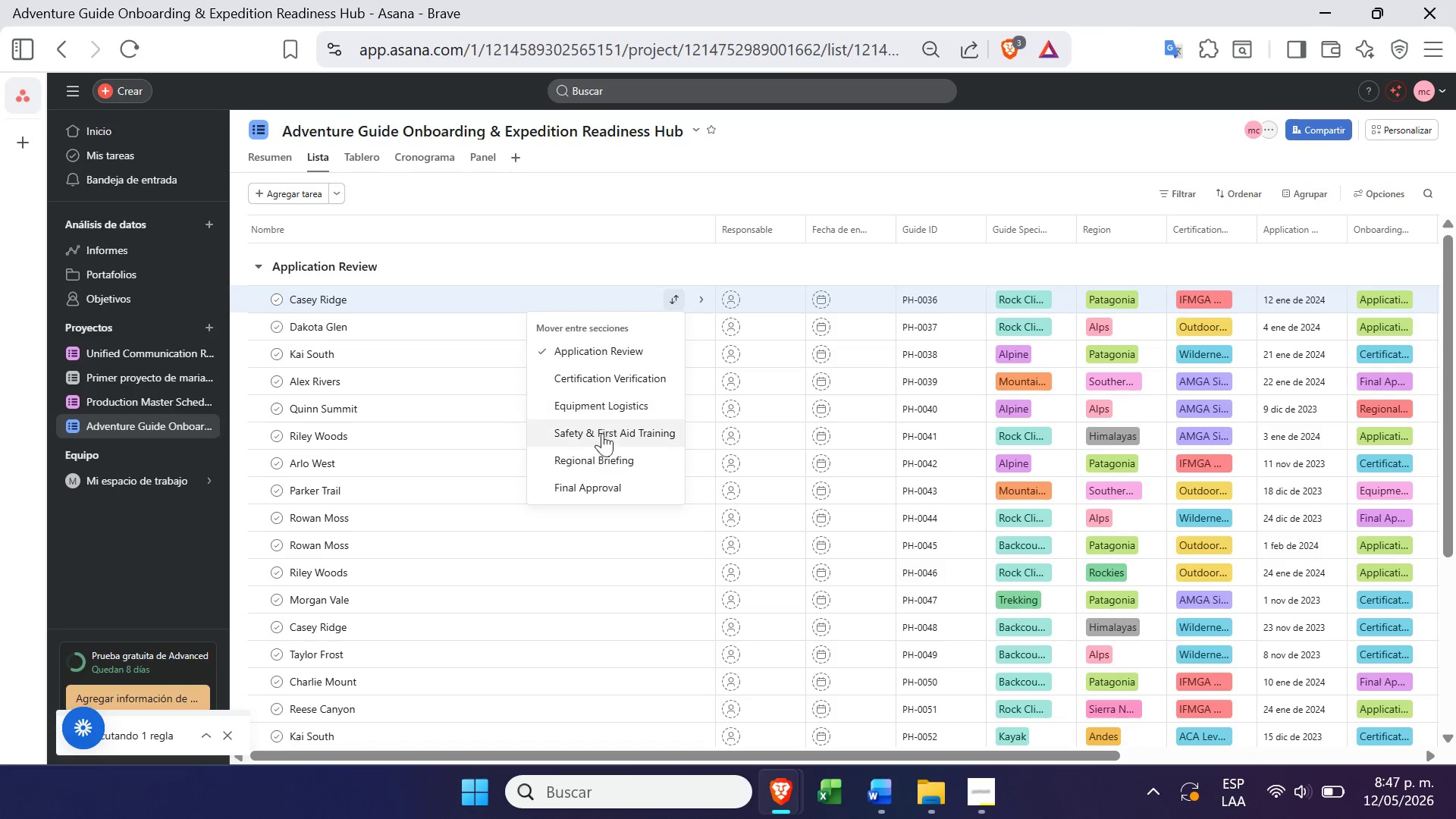 
left_click([595, 444])
 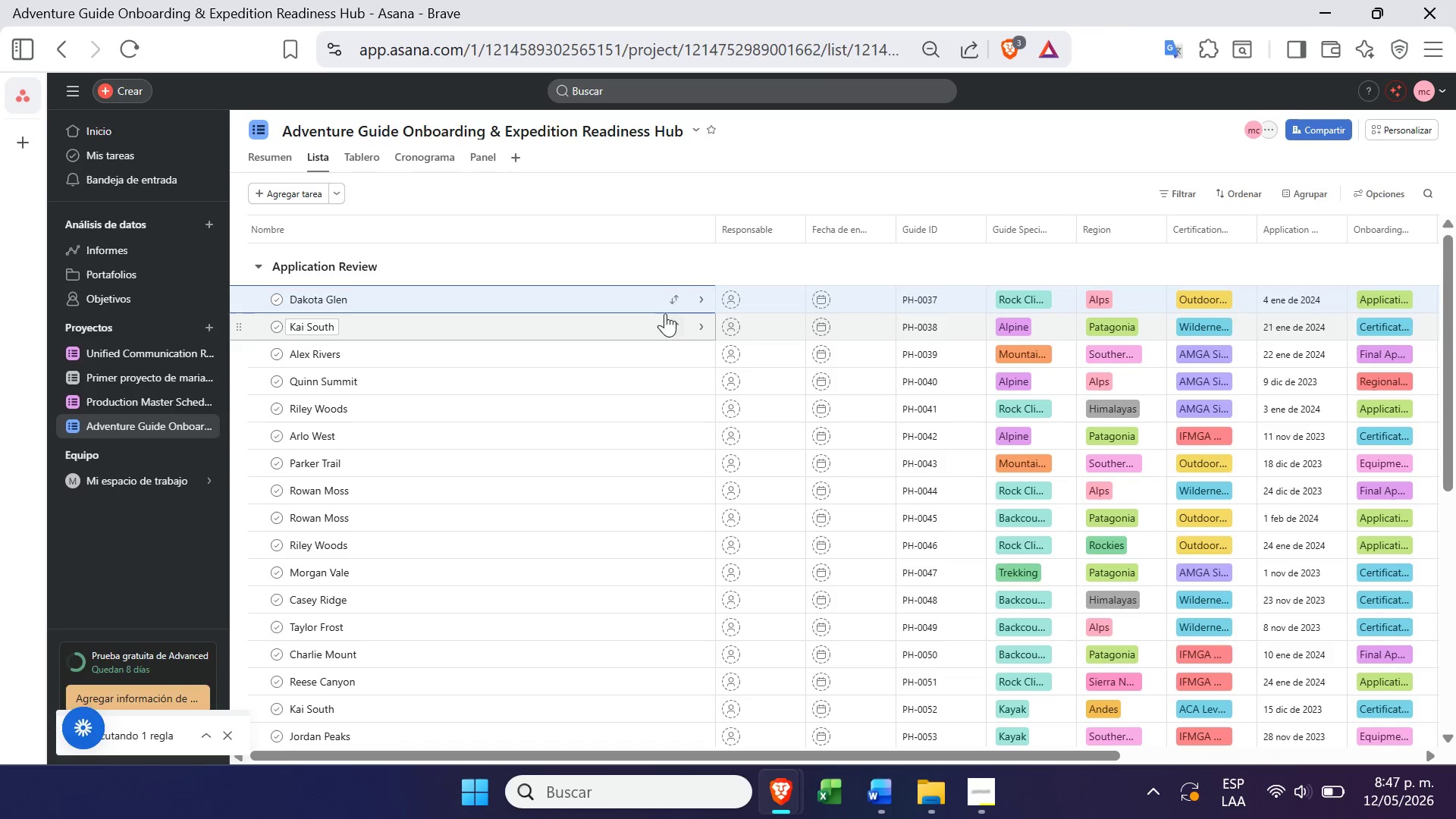 
left_click([670, 300])
 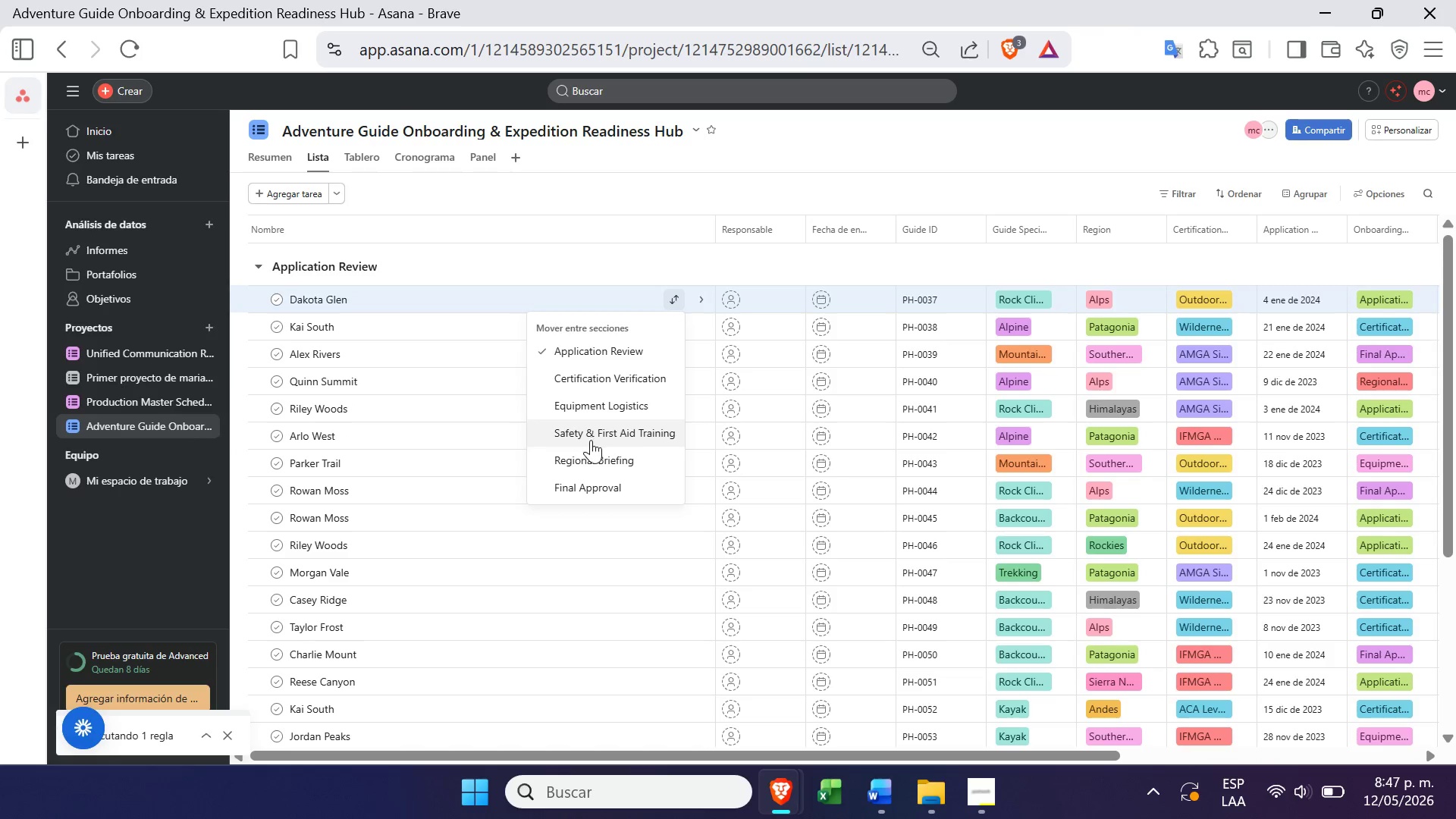 
left_click([579, 457])
 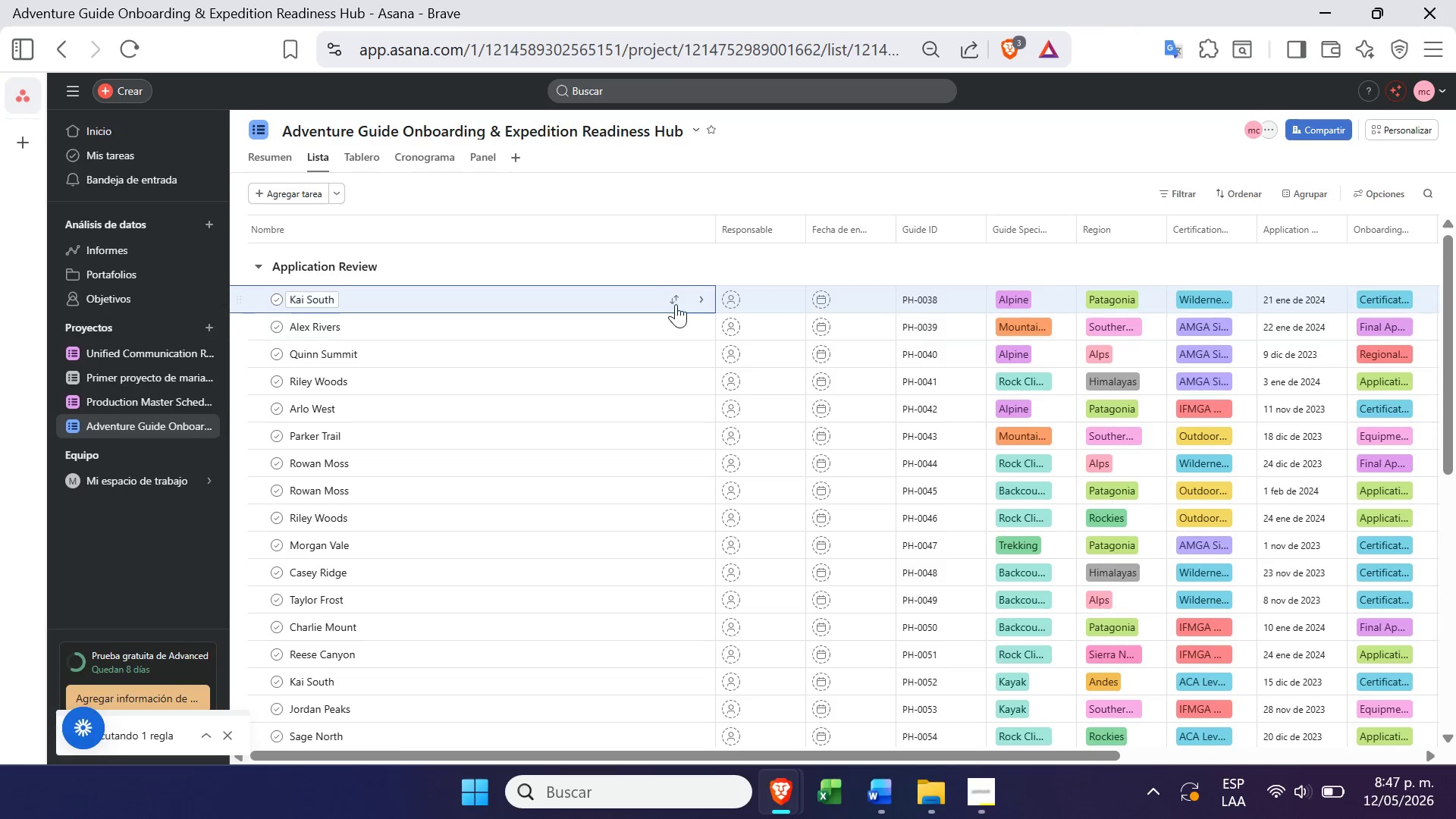 
left_click([675, 299])
 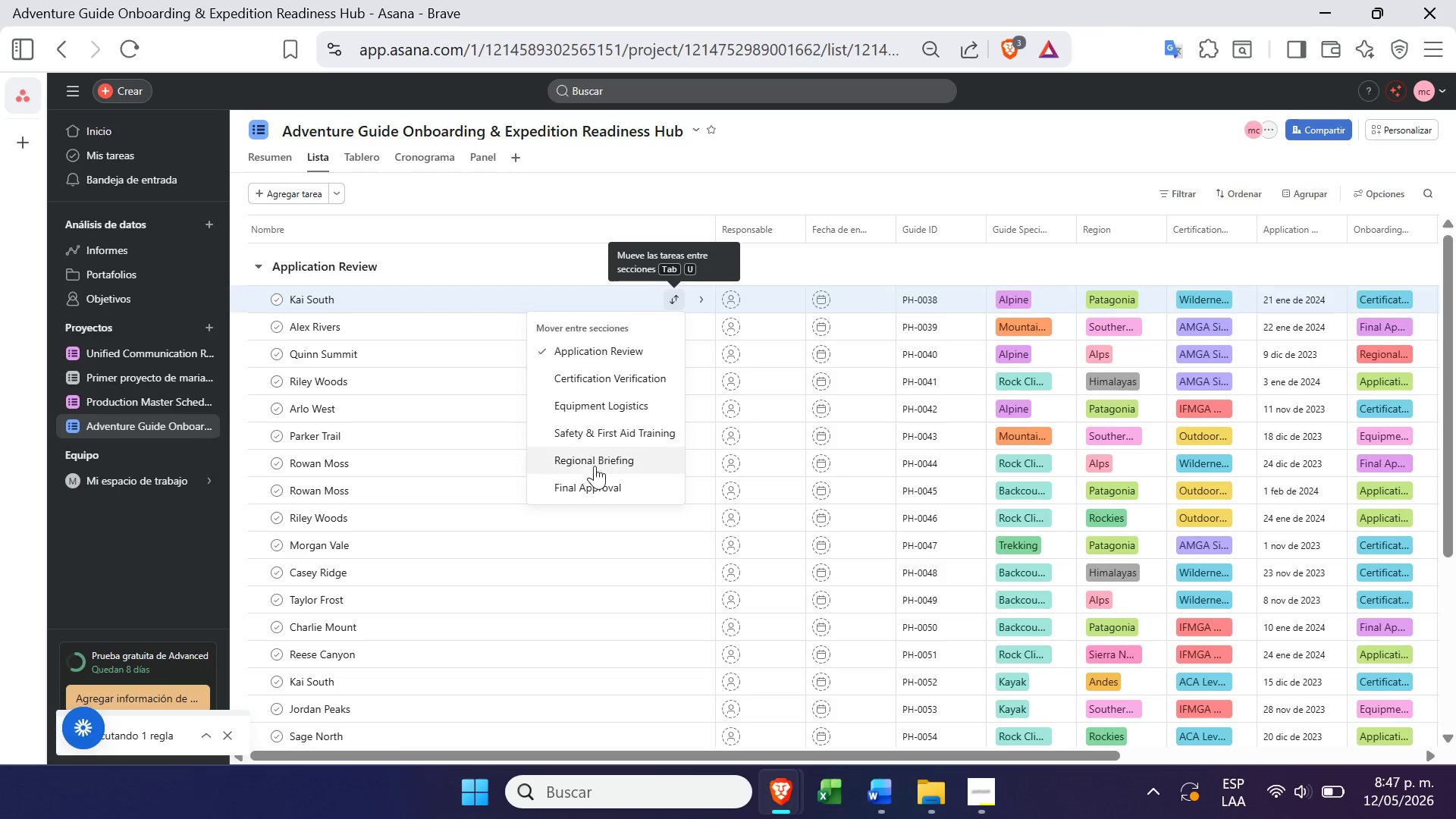 
left_click([579, 483])
 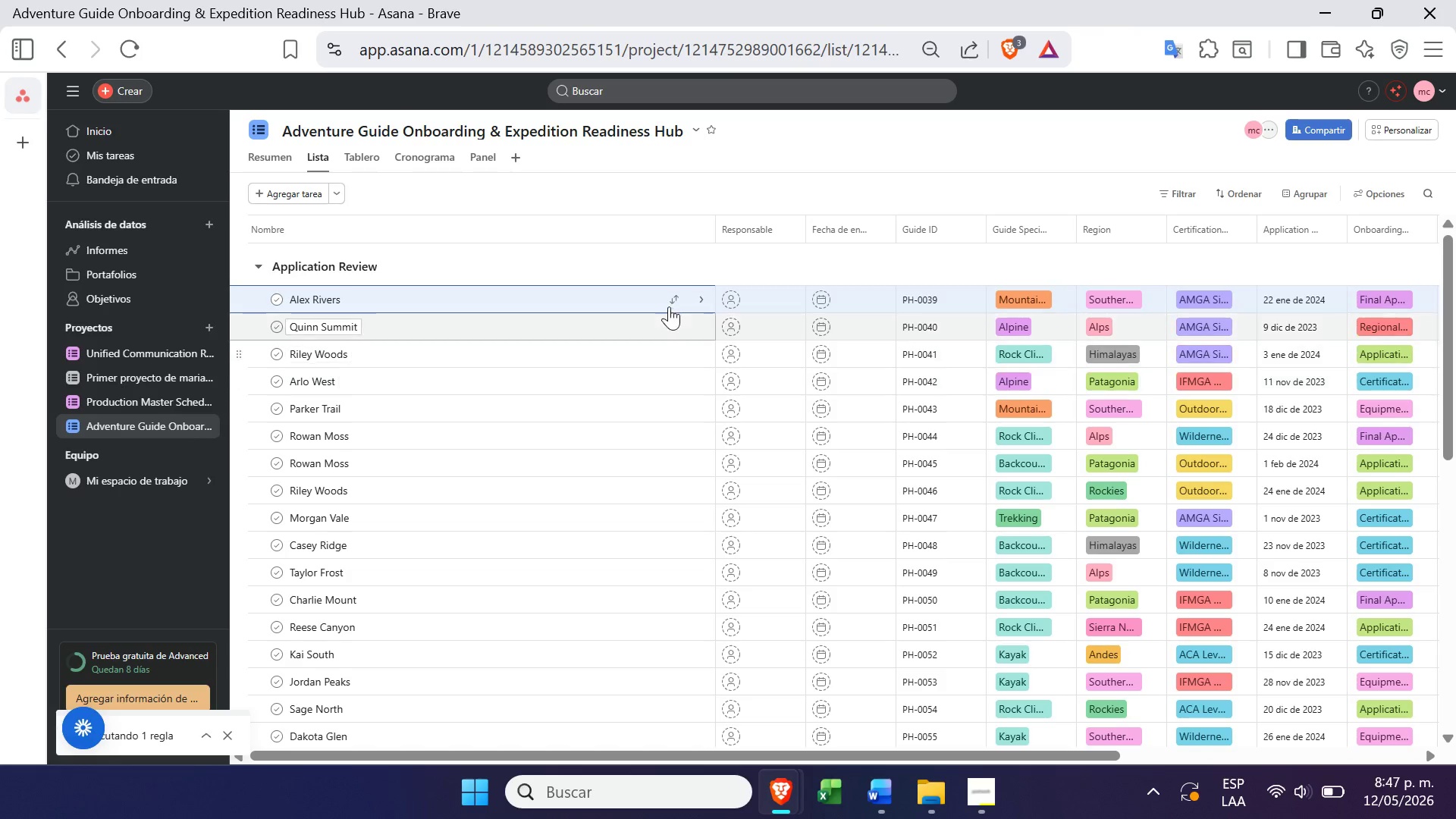 
left_click([675, 299])
 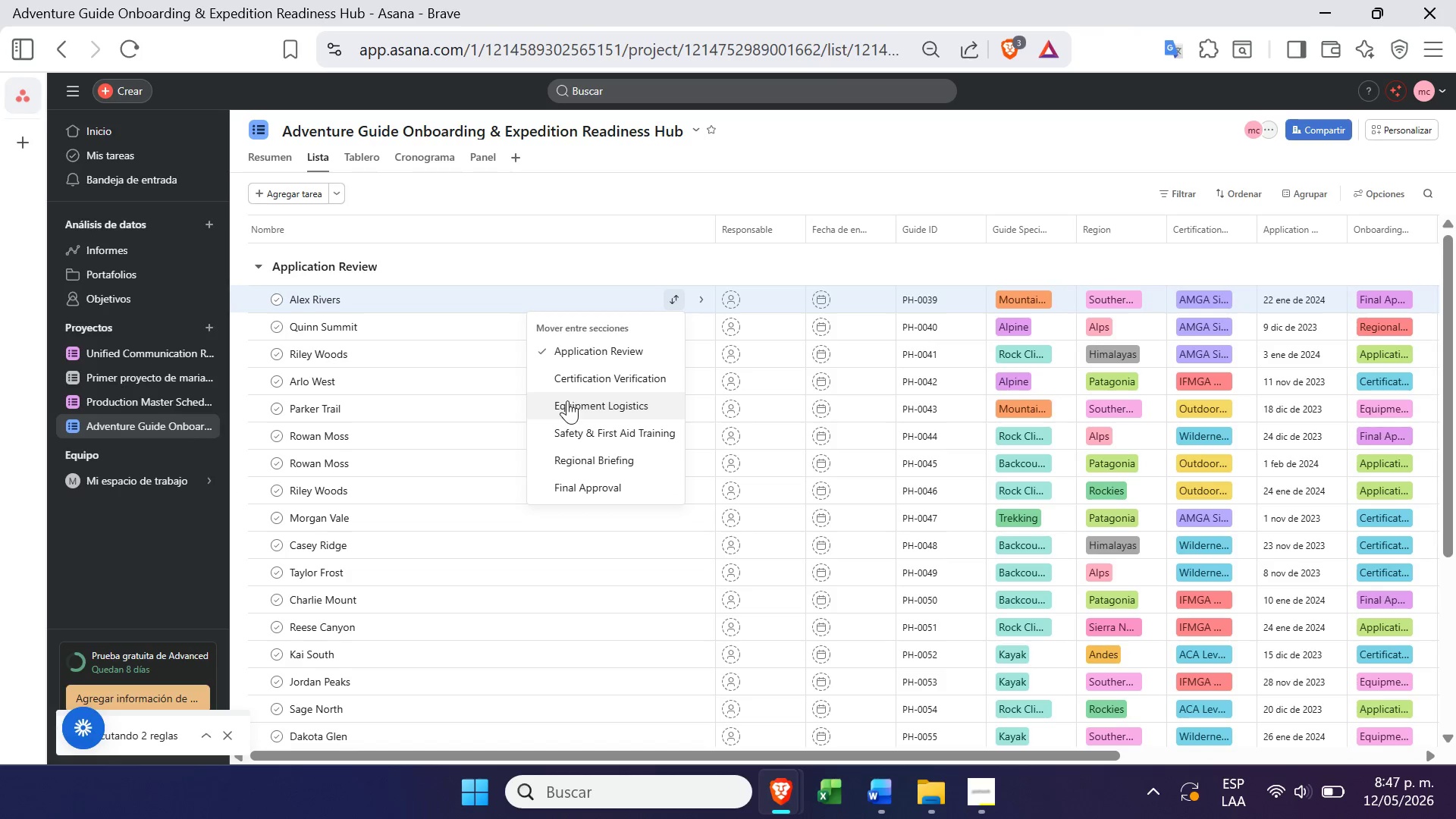 
left_click([579, 382])
 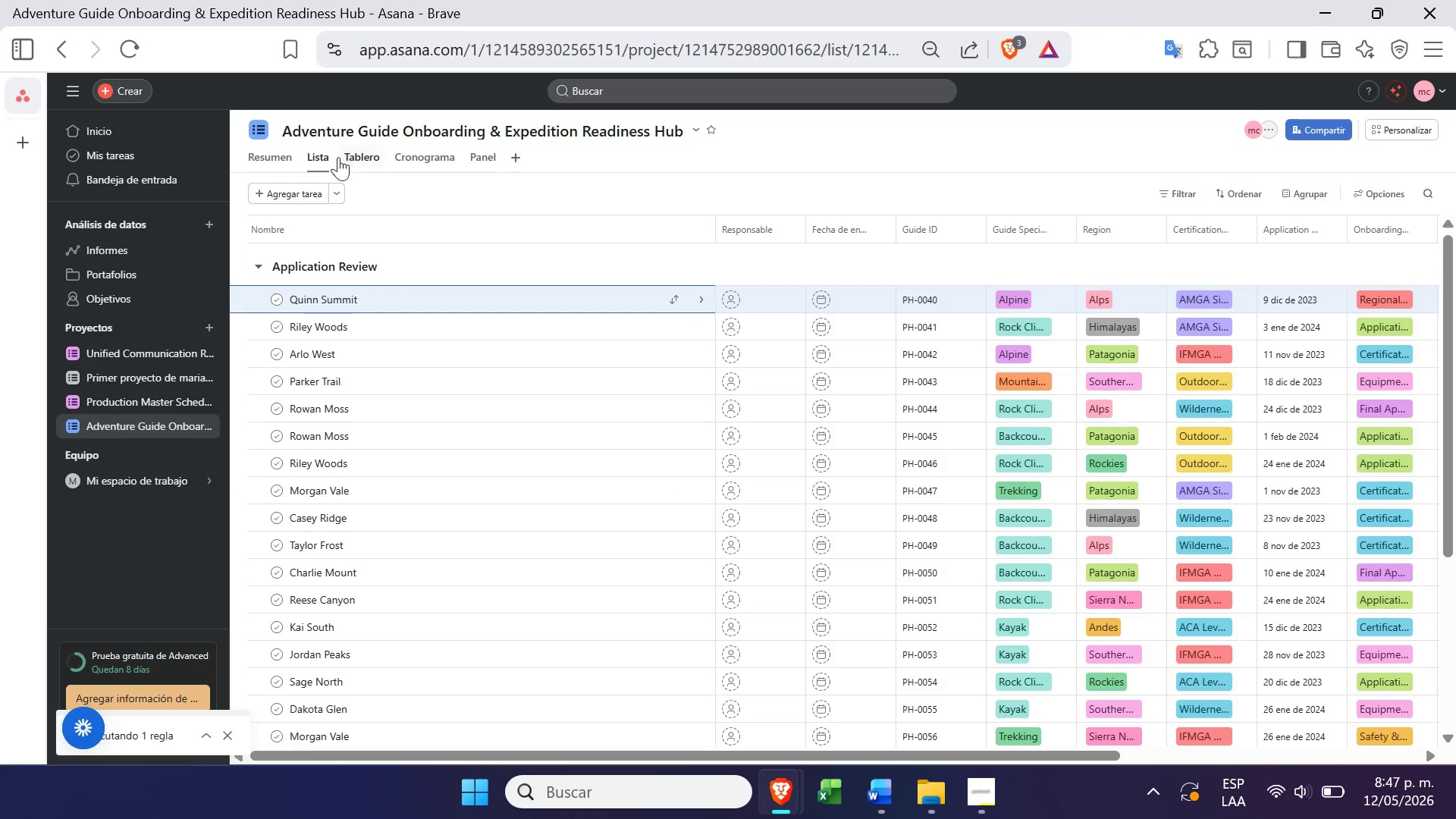 
left_click([356, 160])
 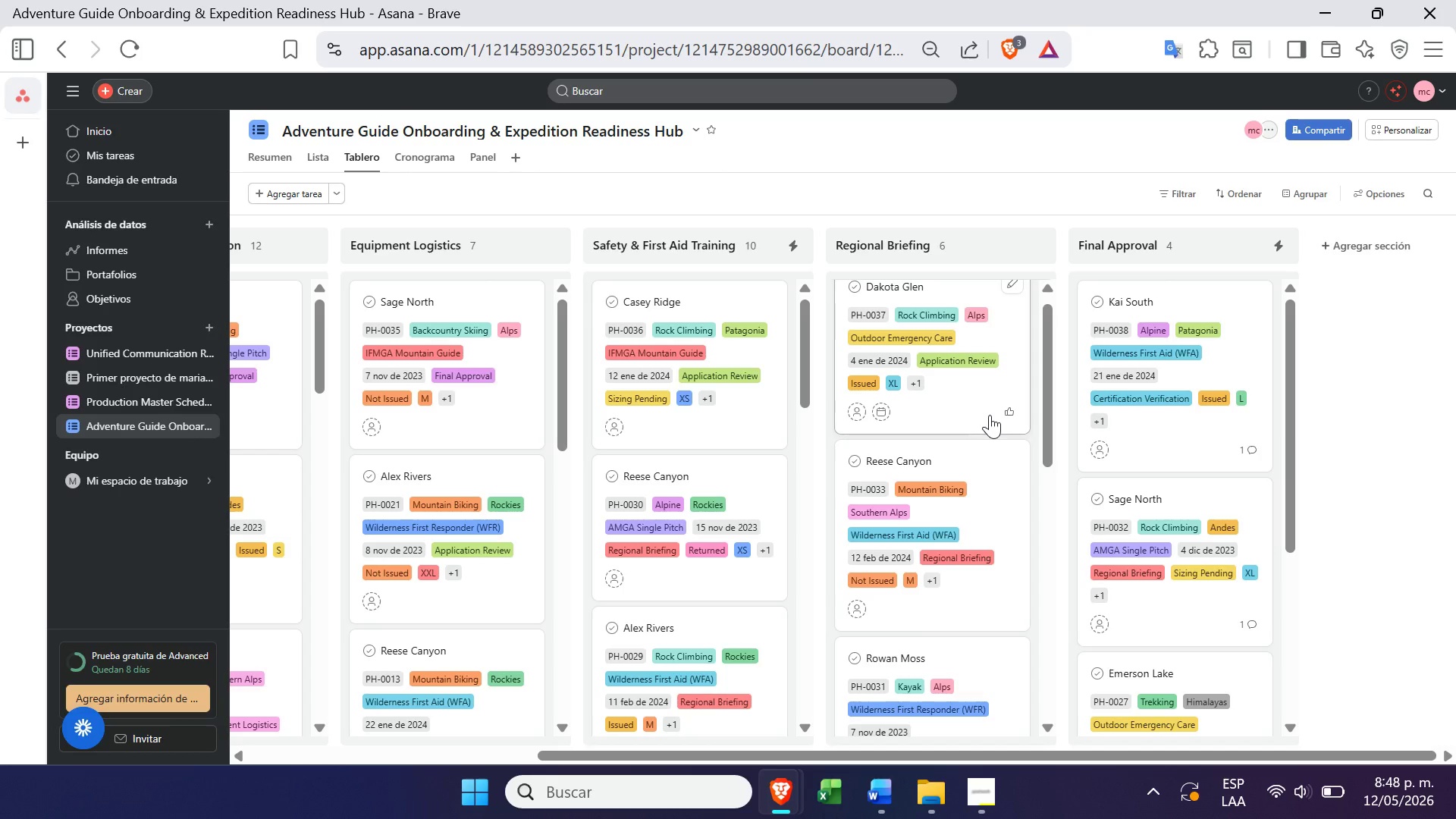 
wait(68.36)
 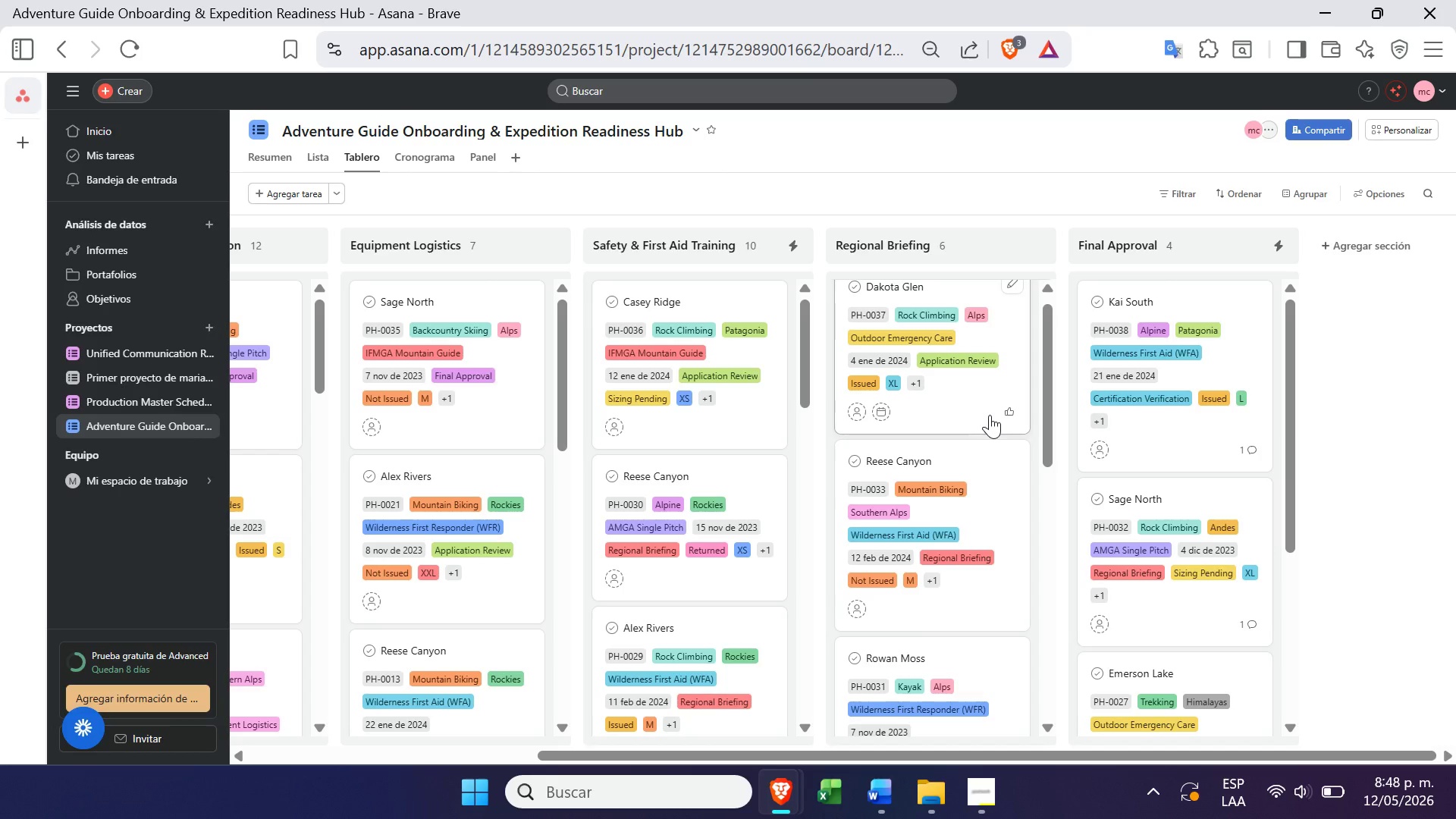 
left_click([425, 150])
 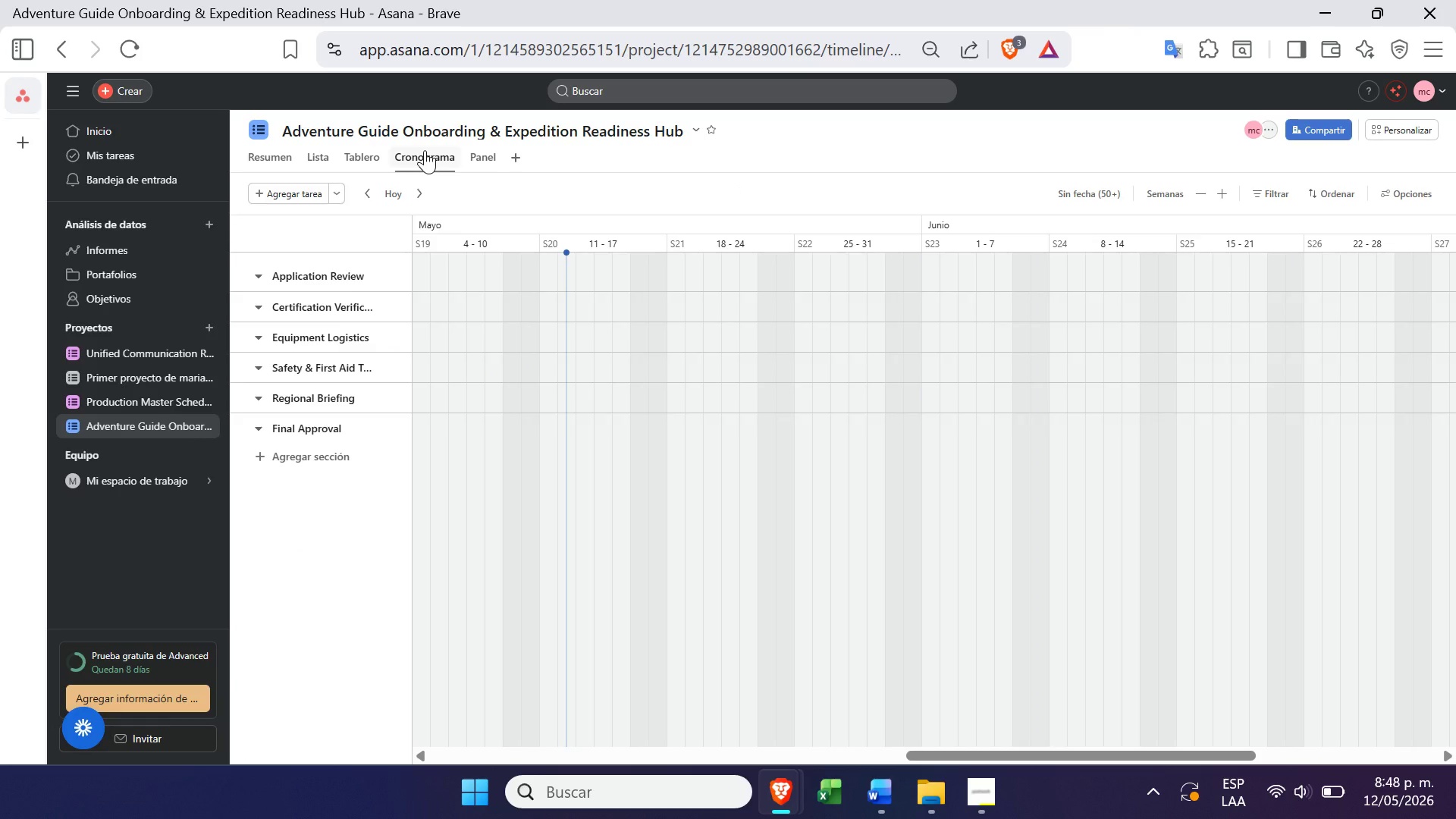 
wait(5.16)
 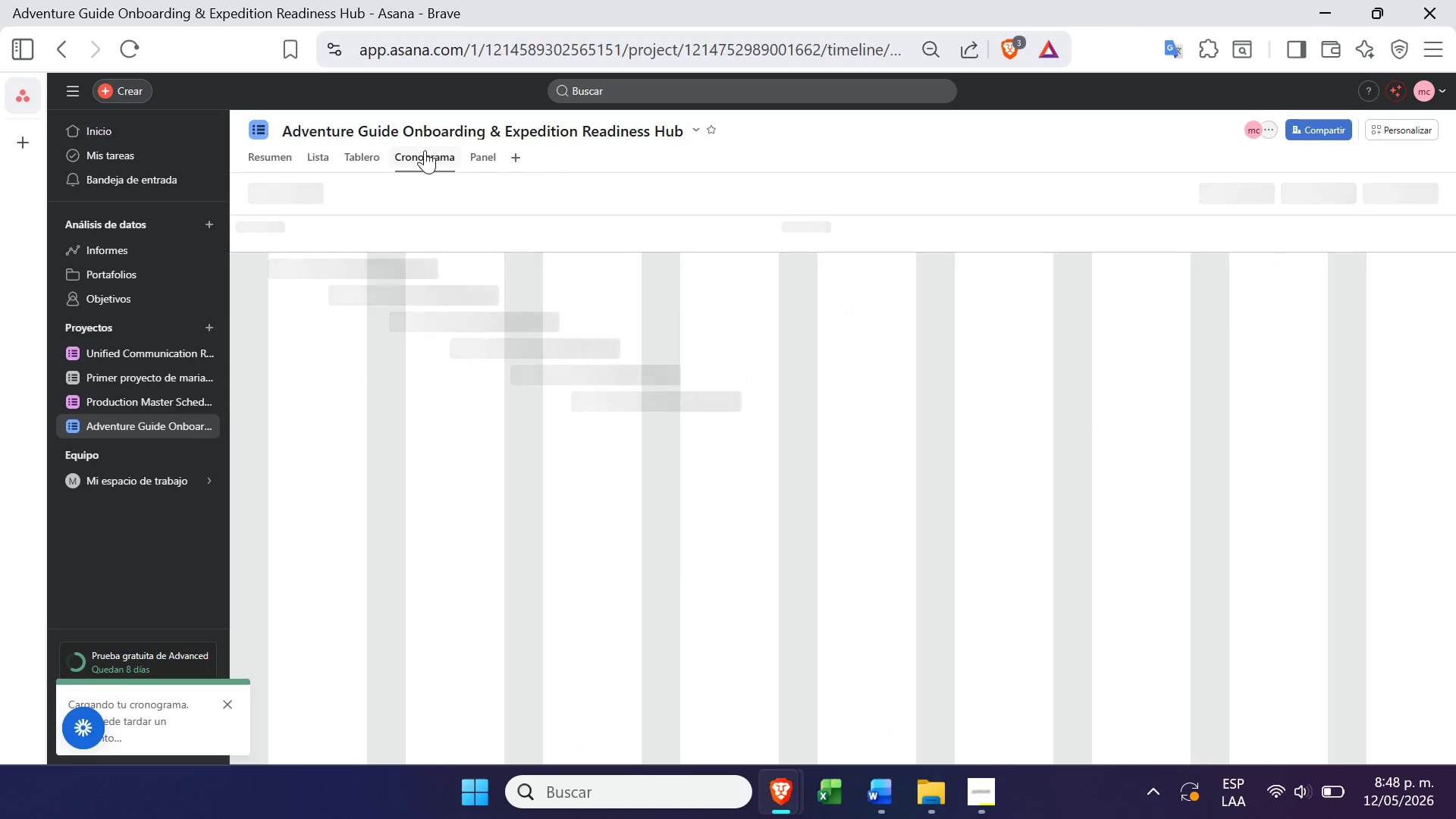 
left_click([978, 798])